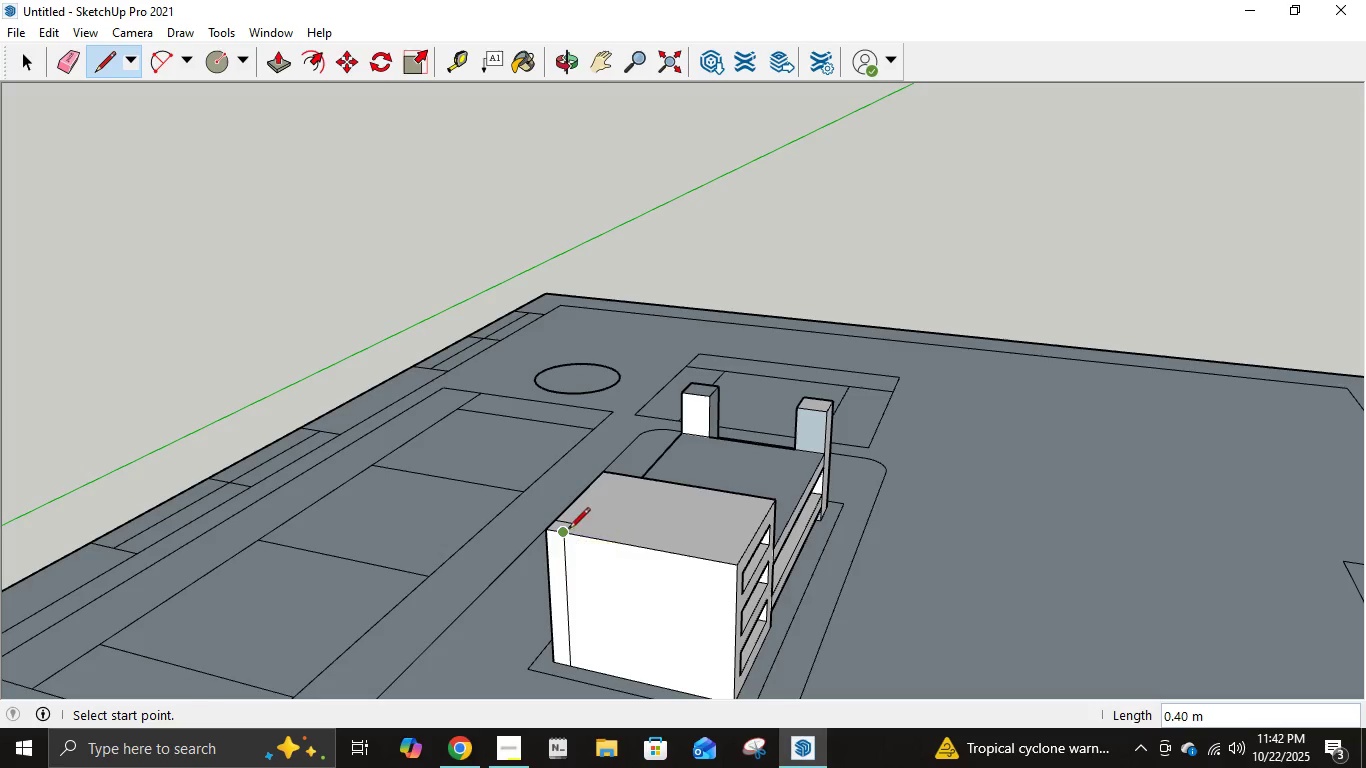 
left_click([574, 523])
 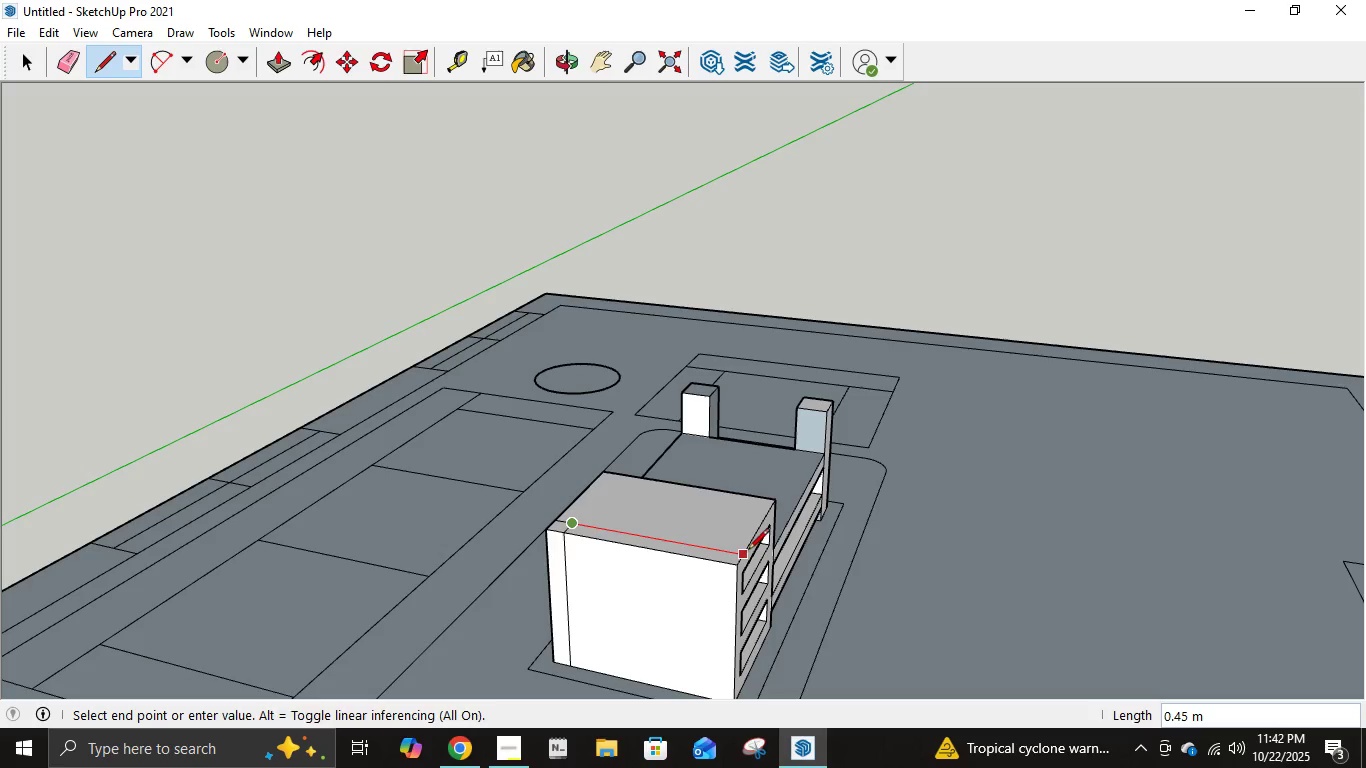 
left_click([748, 551])
 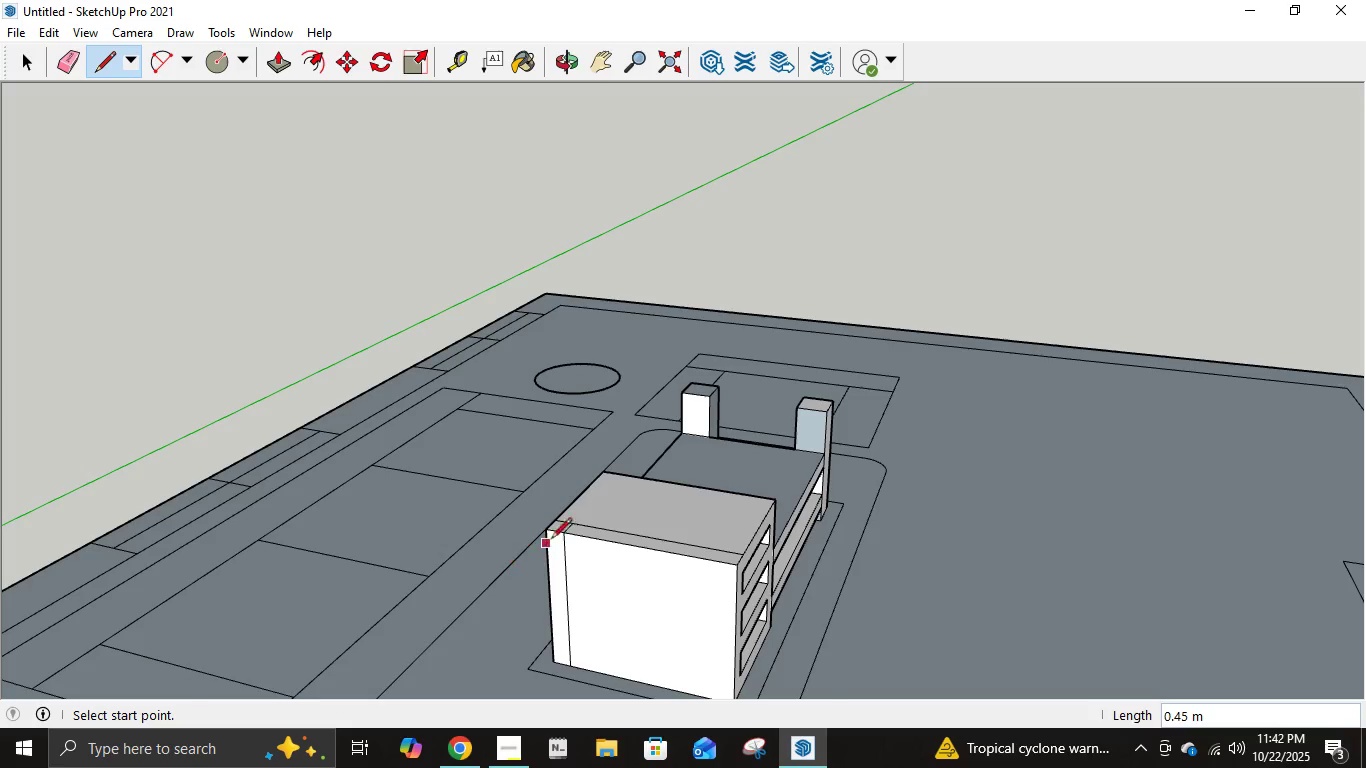 
scroll: coordinate [603, 539], scroll_direction: up, amount: 10.0
 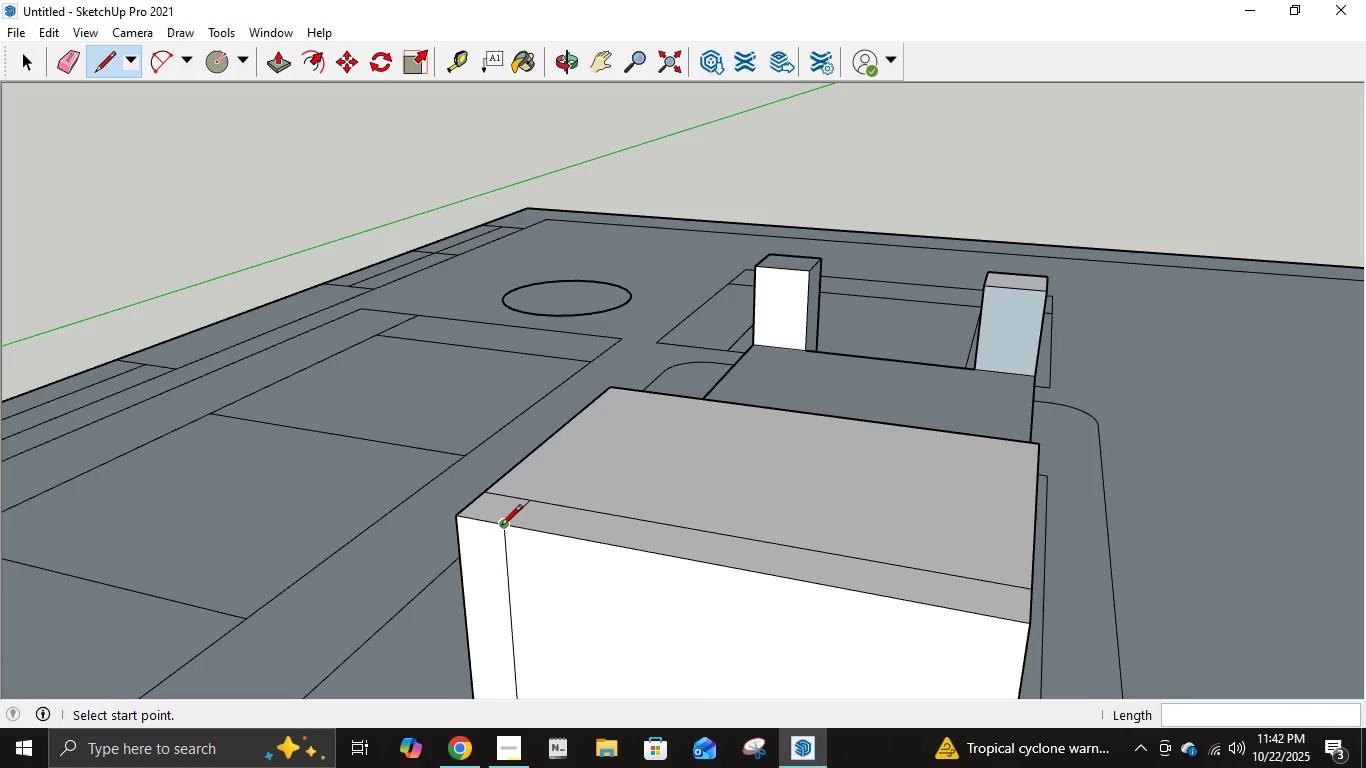 
left_click([501, 527])
 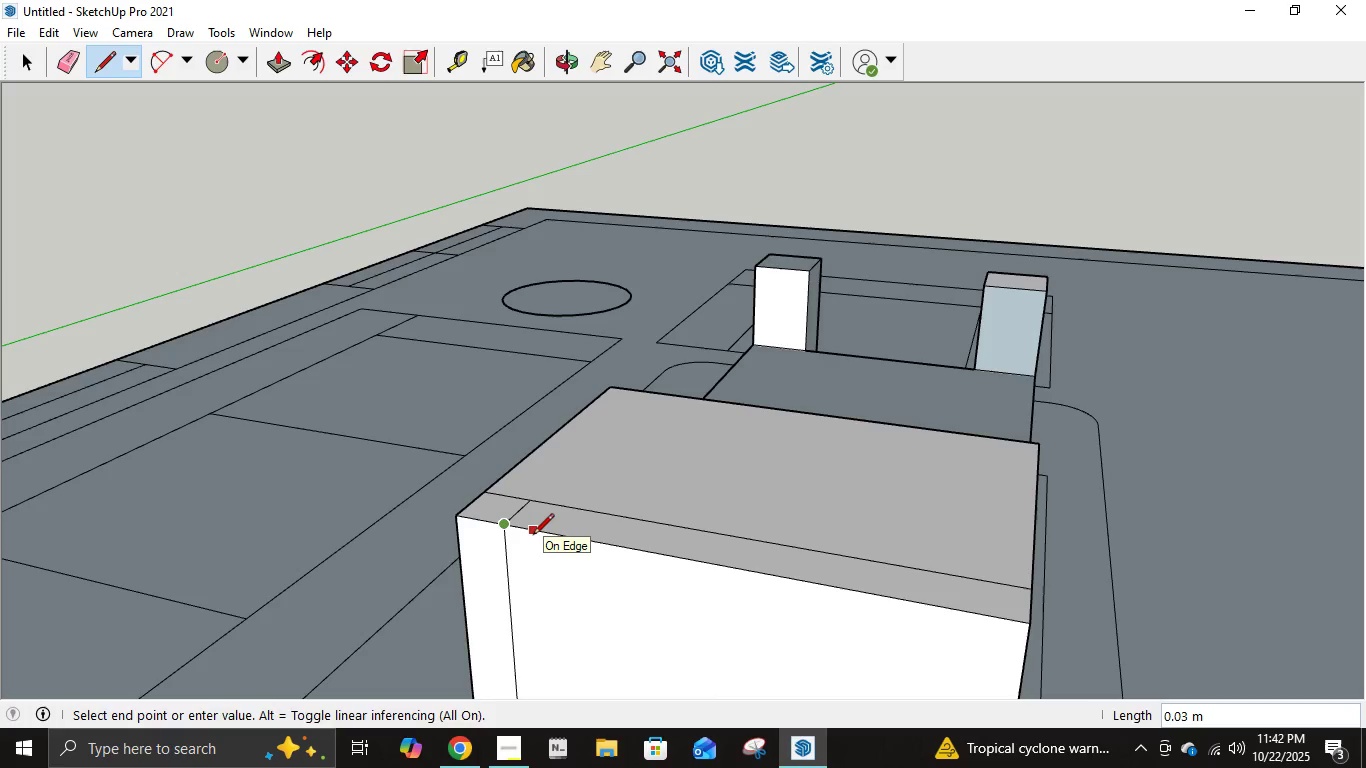 
key(NumpadDecimal)
 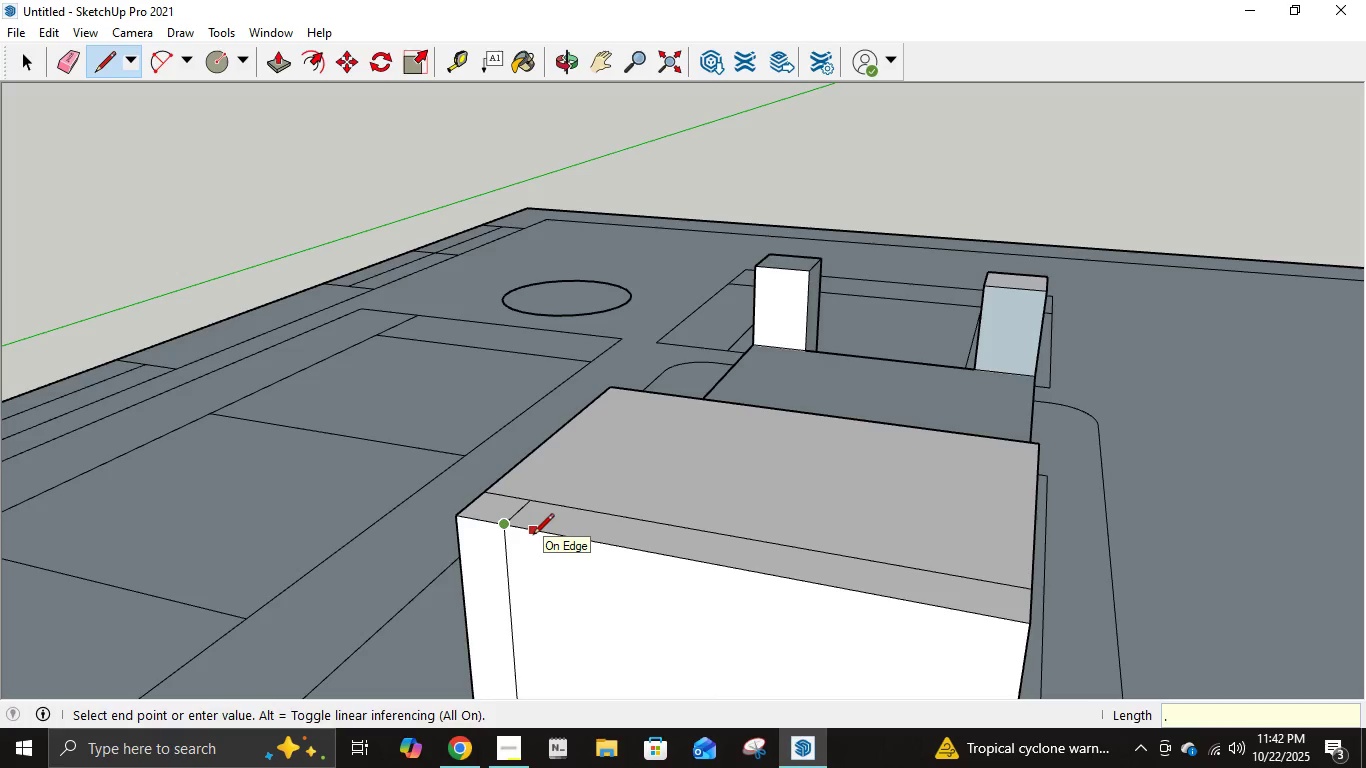 
key(Numpad0)
 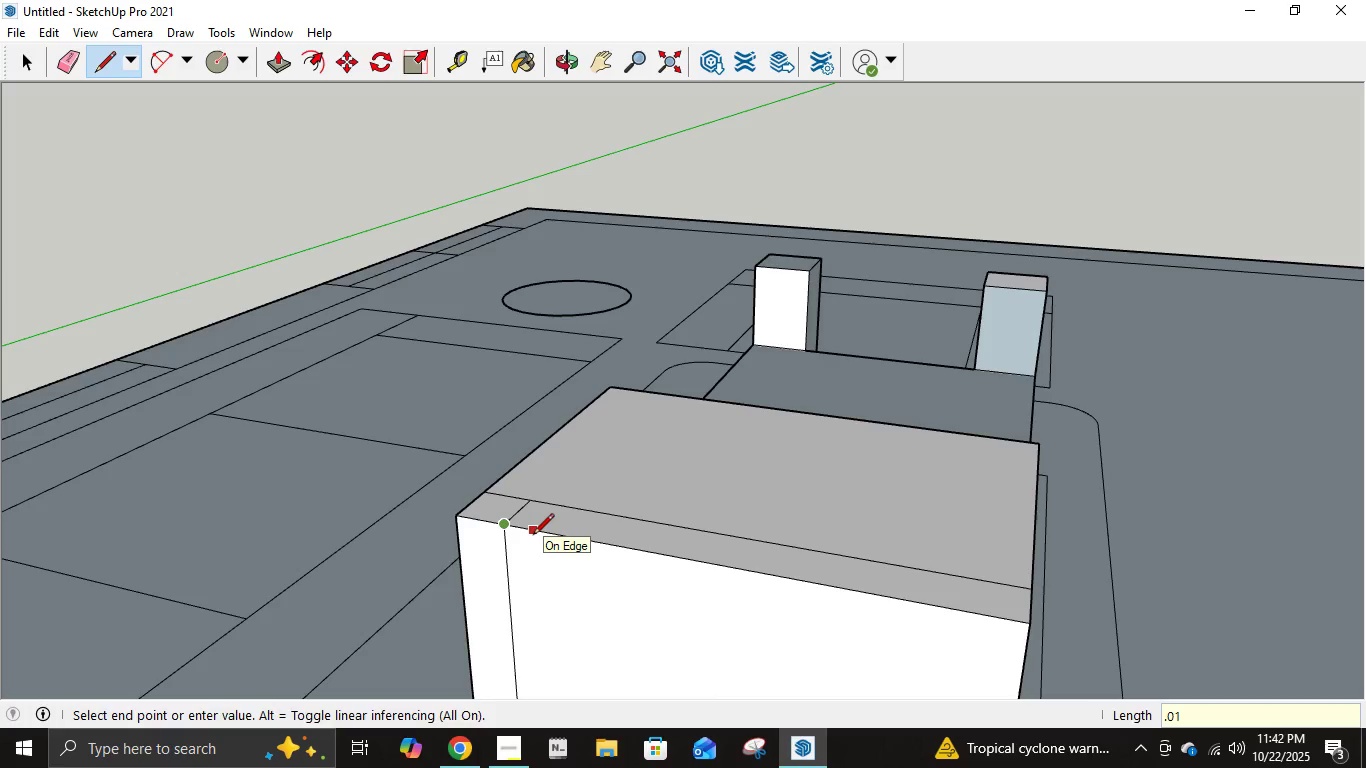 
key(Numpad1)
 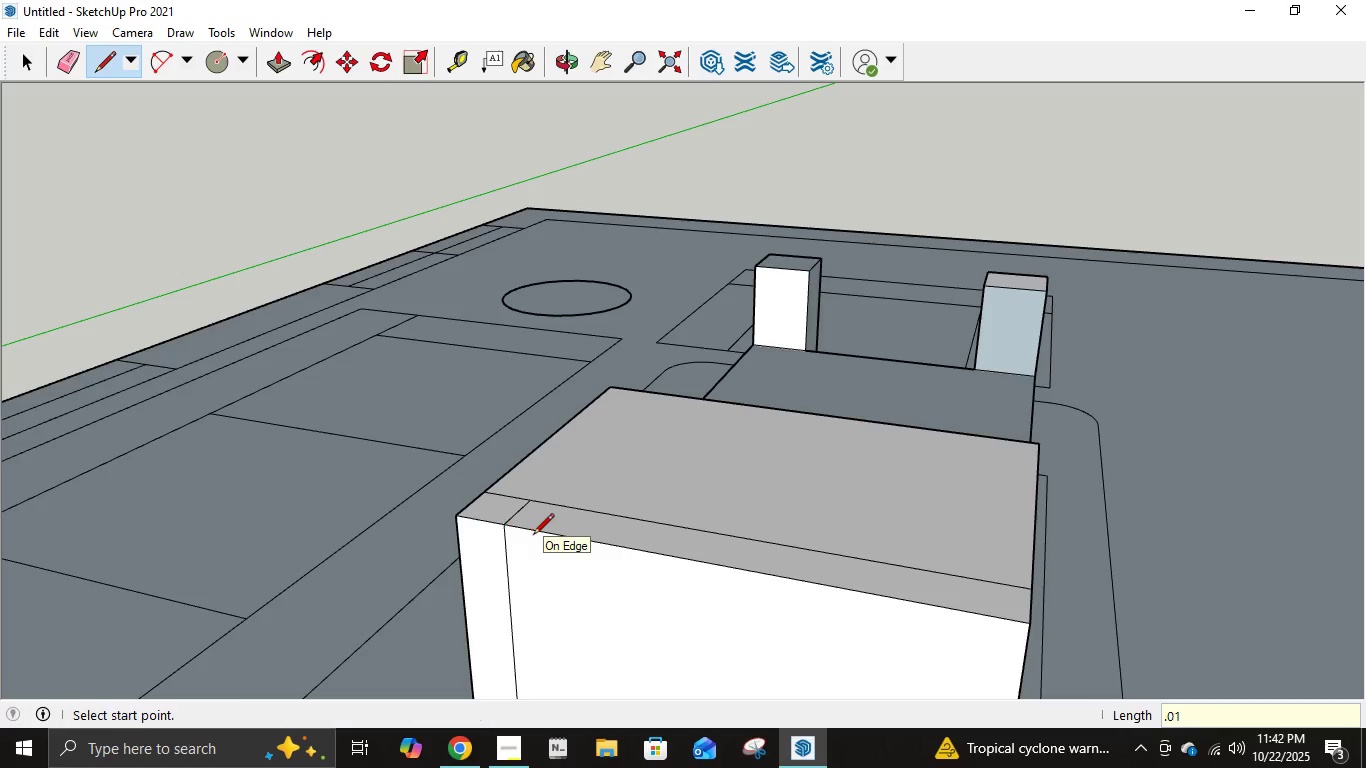 
key(NumpadEnter)
 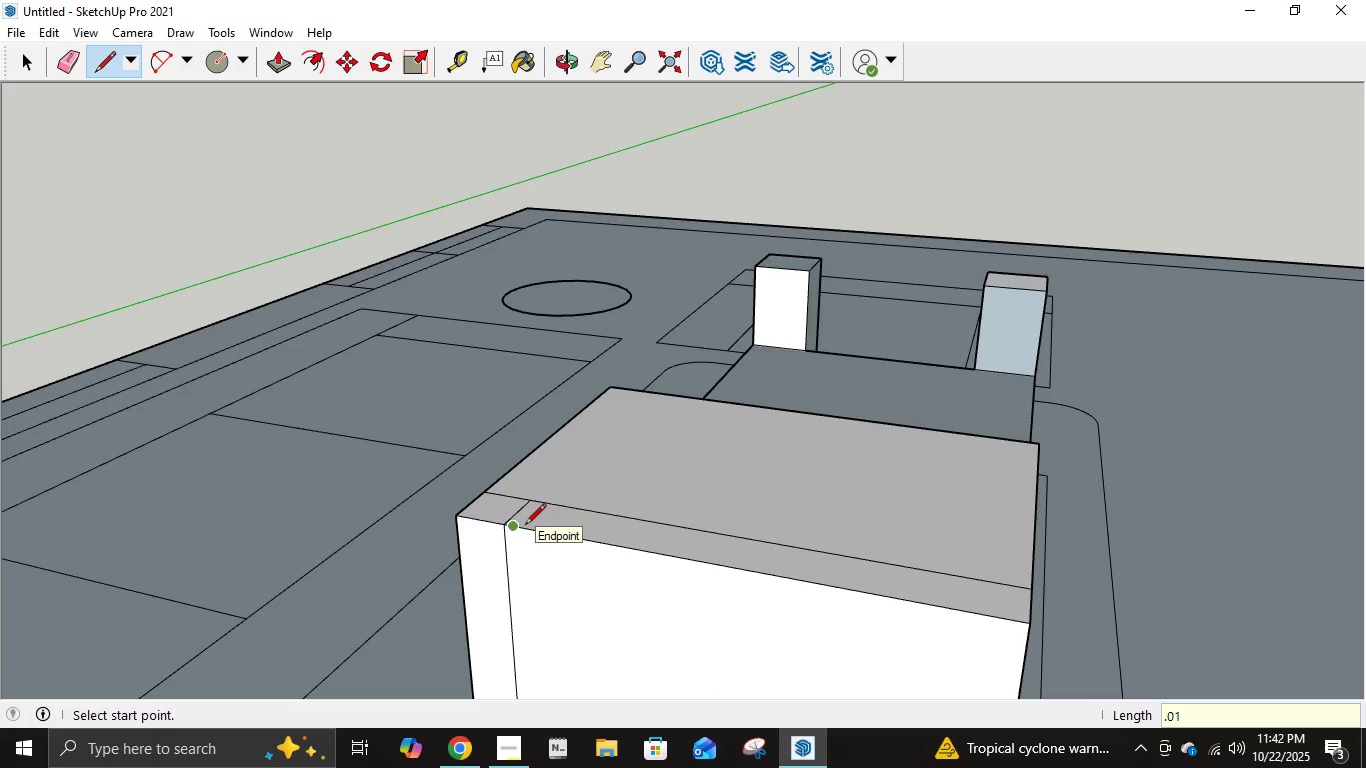 
left_click([525, 526])
 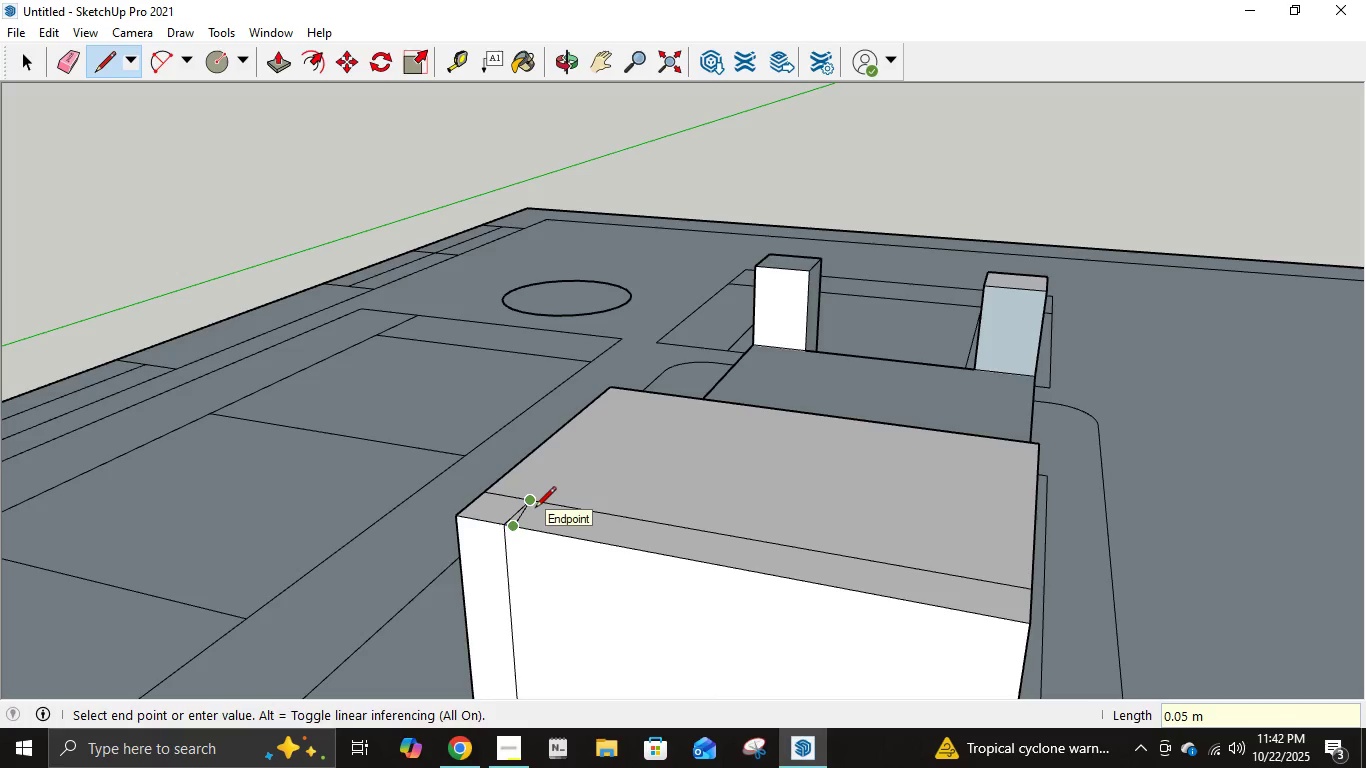 
key(Control+ControlLeft)
 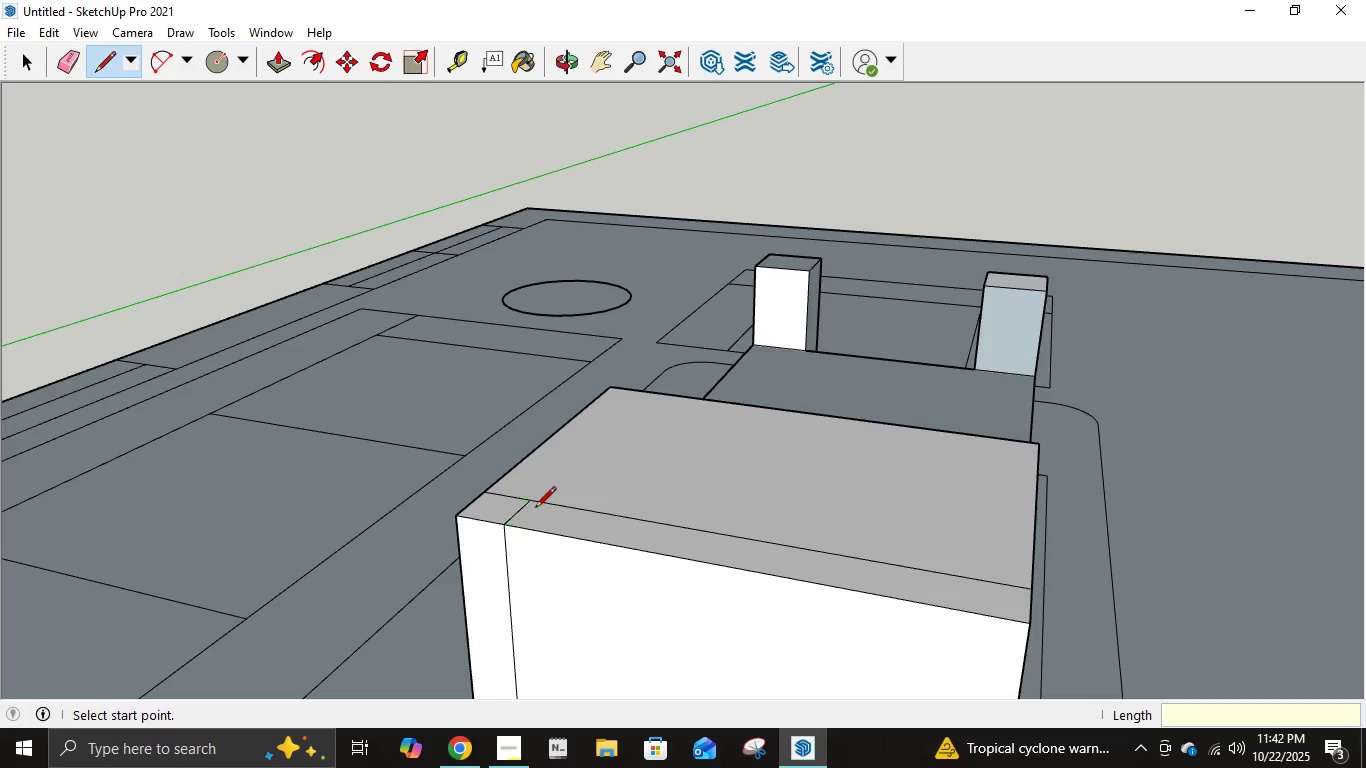 
key(Control+Z)
 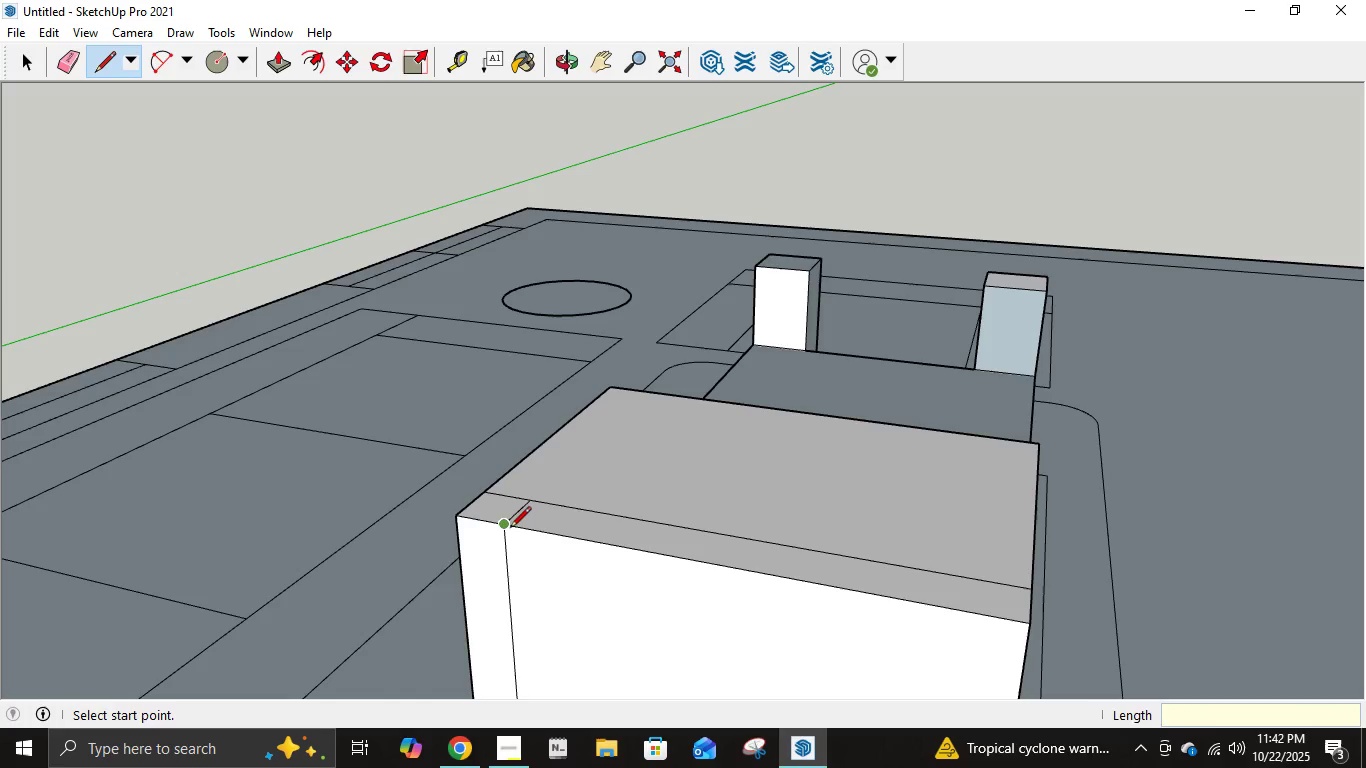 
left_click([510, 529])
 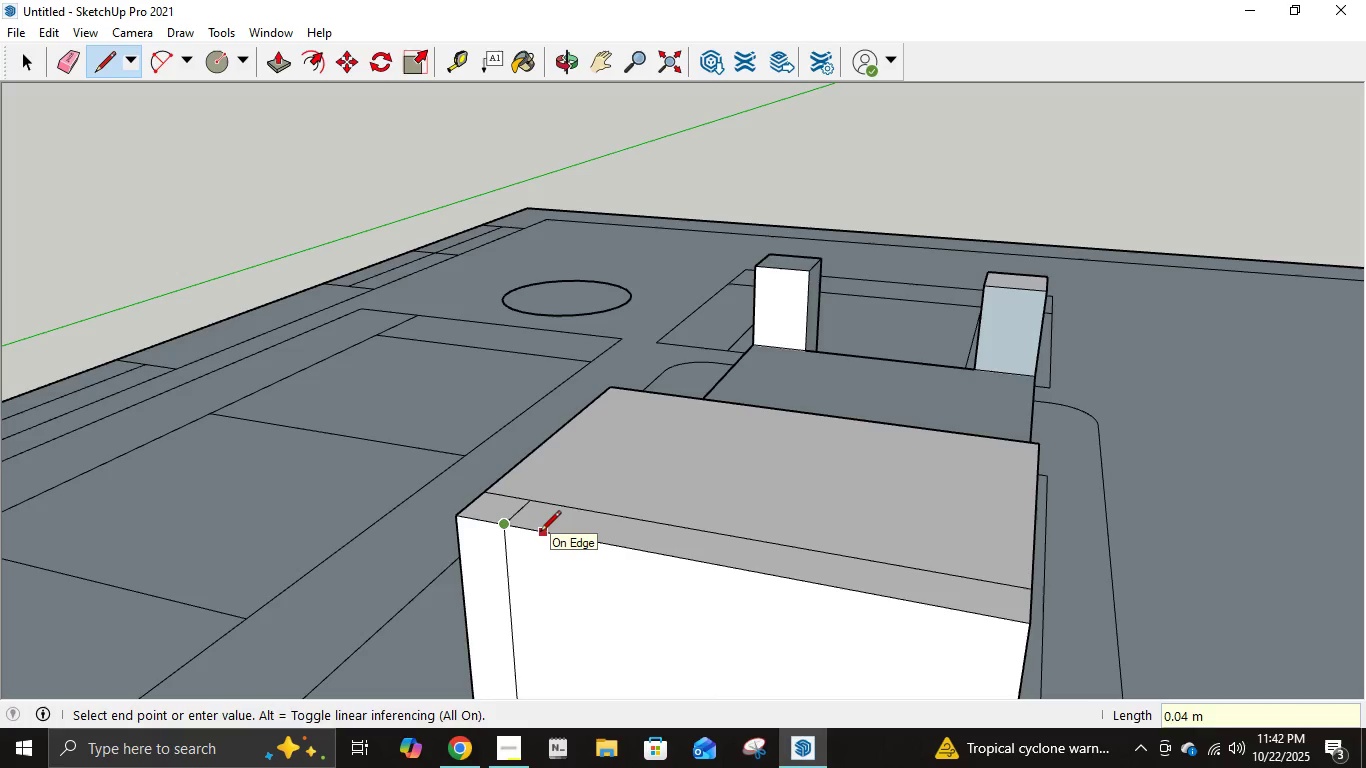 
key(NumpadDecimal)
 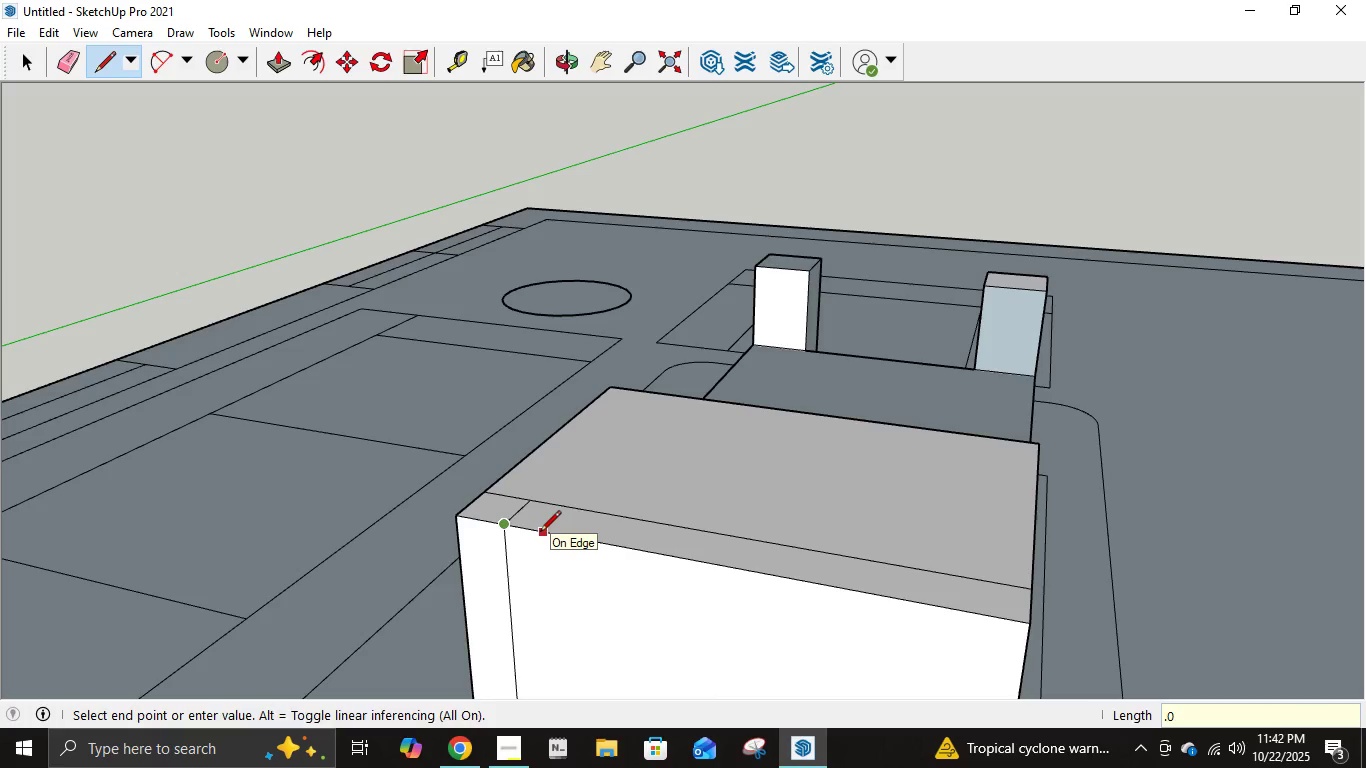 
key(Numpad0)
 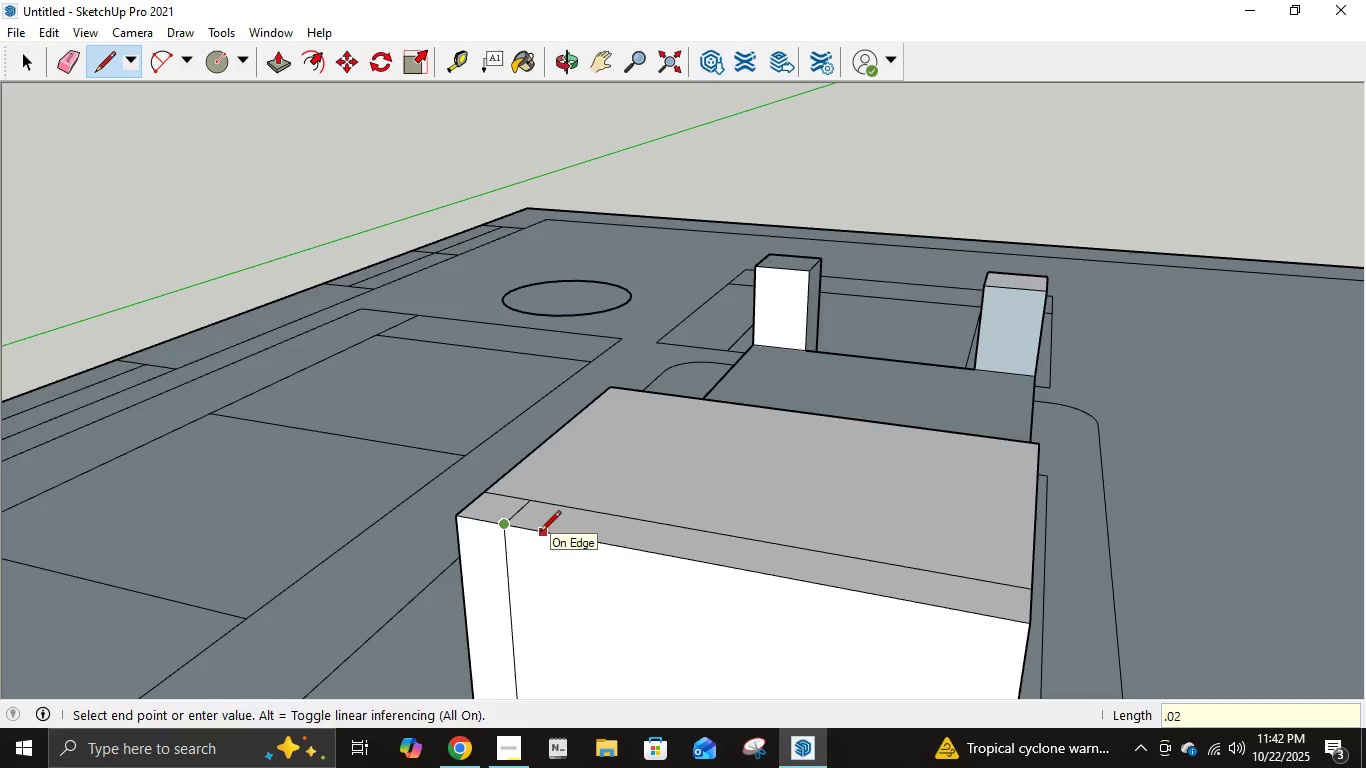 
key(Numpad2)
 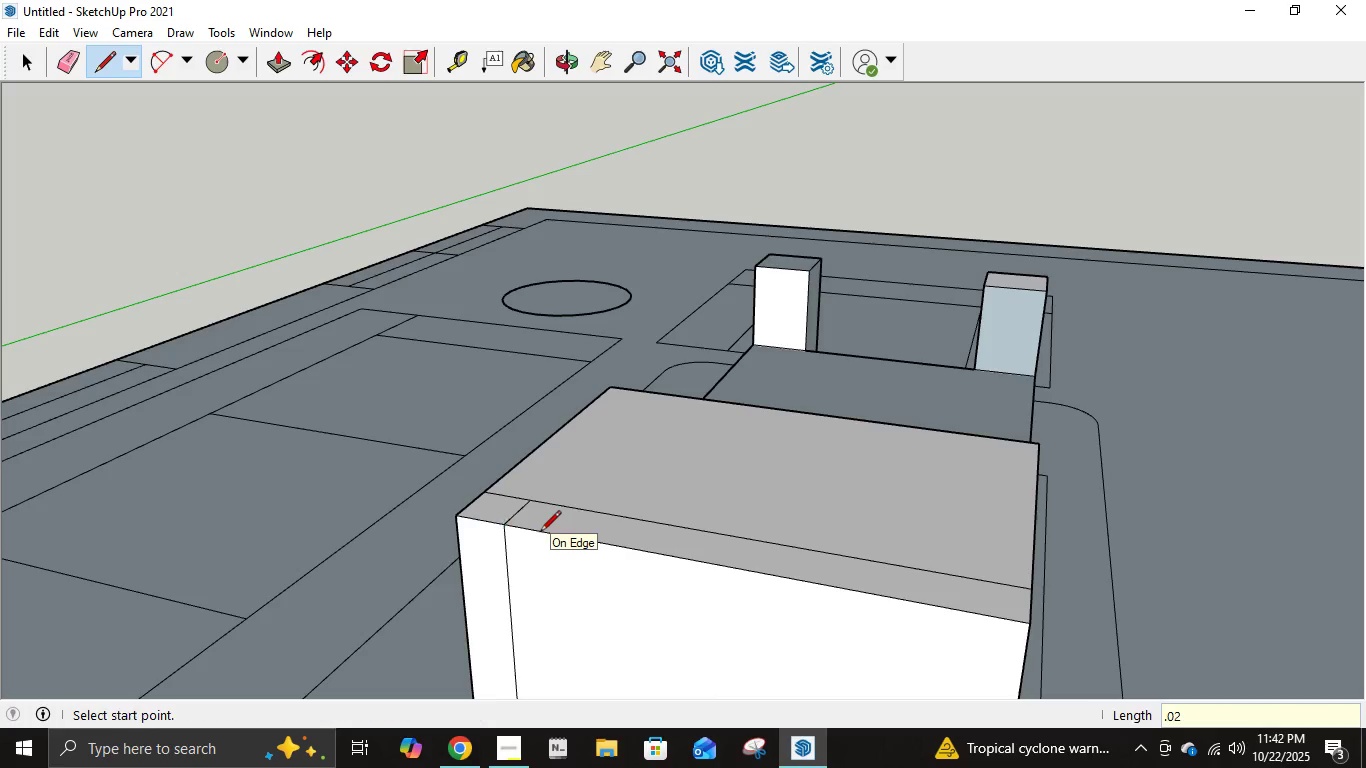 
key(NumpadEnter)
 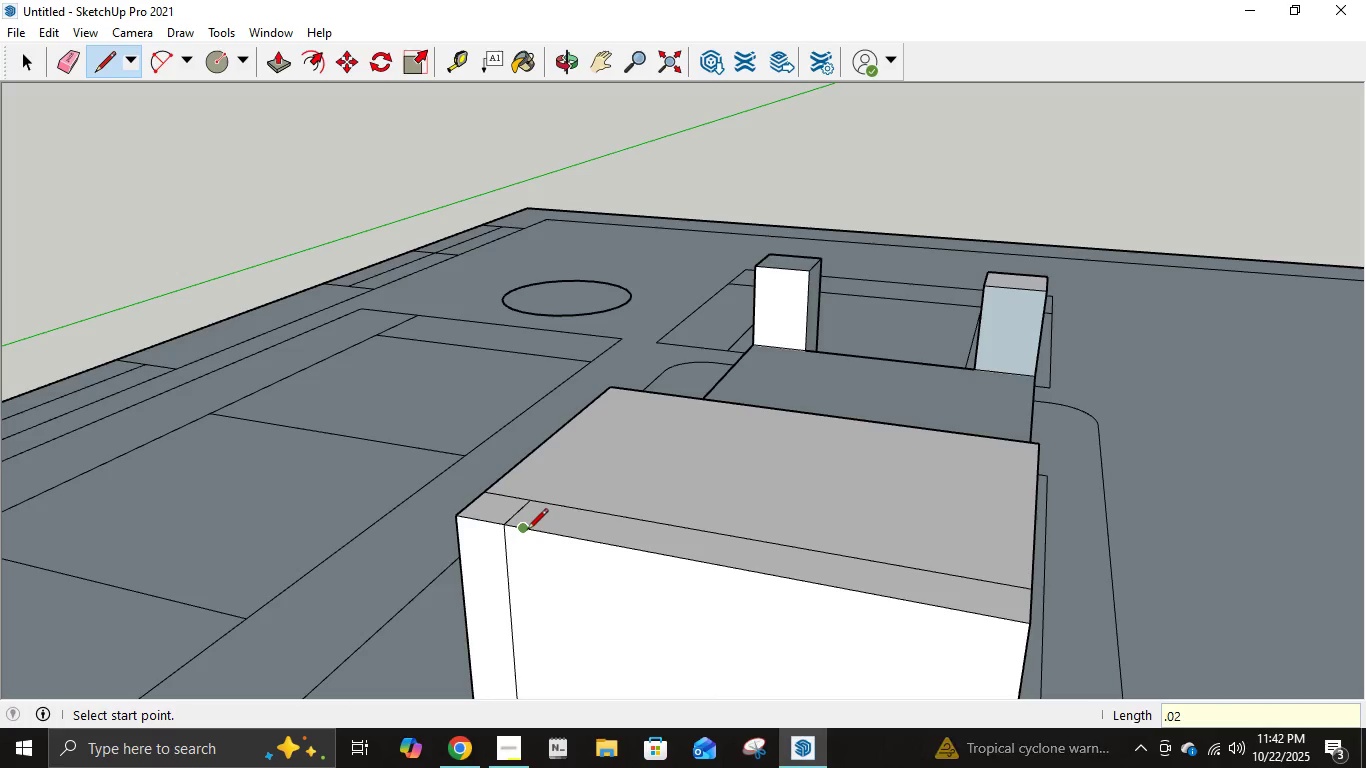 
left_click([527, 531])
 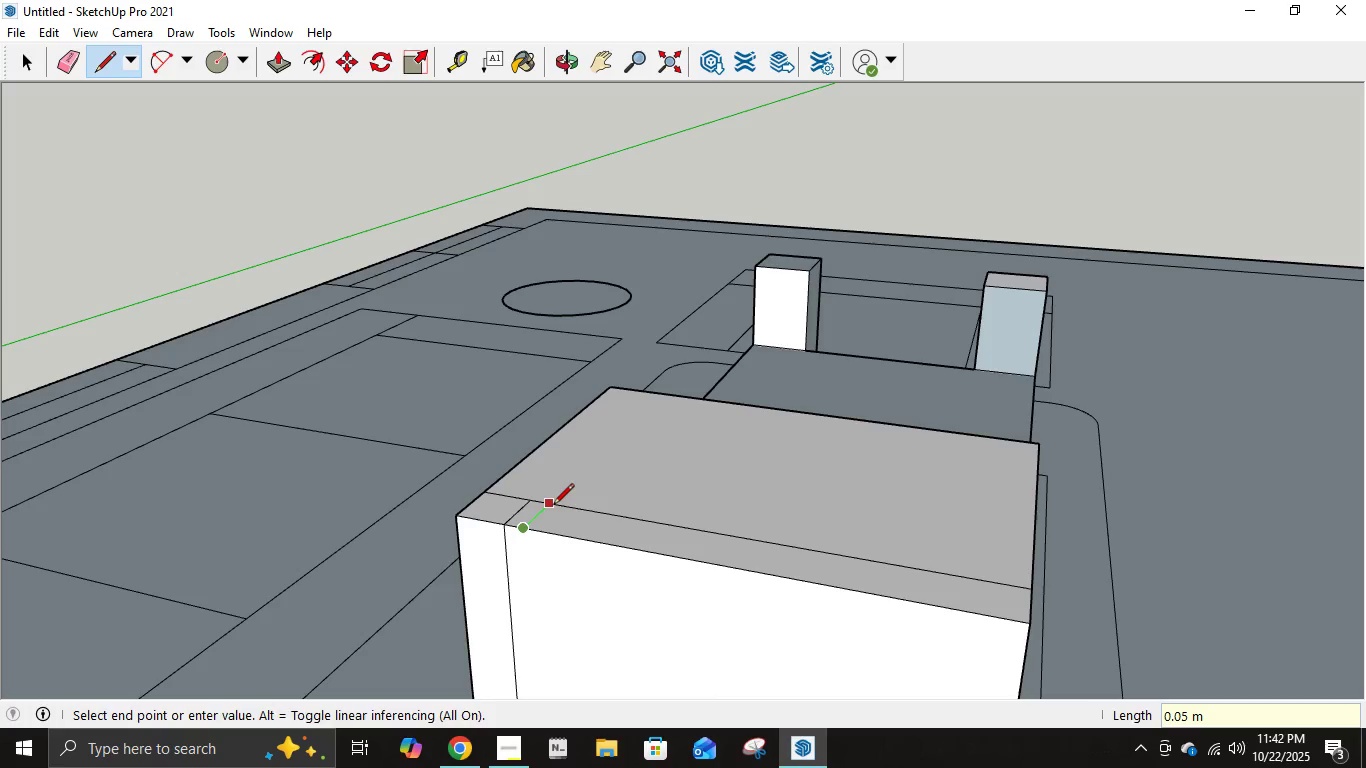 
left_click([553, 506])
 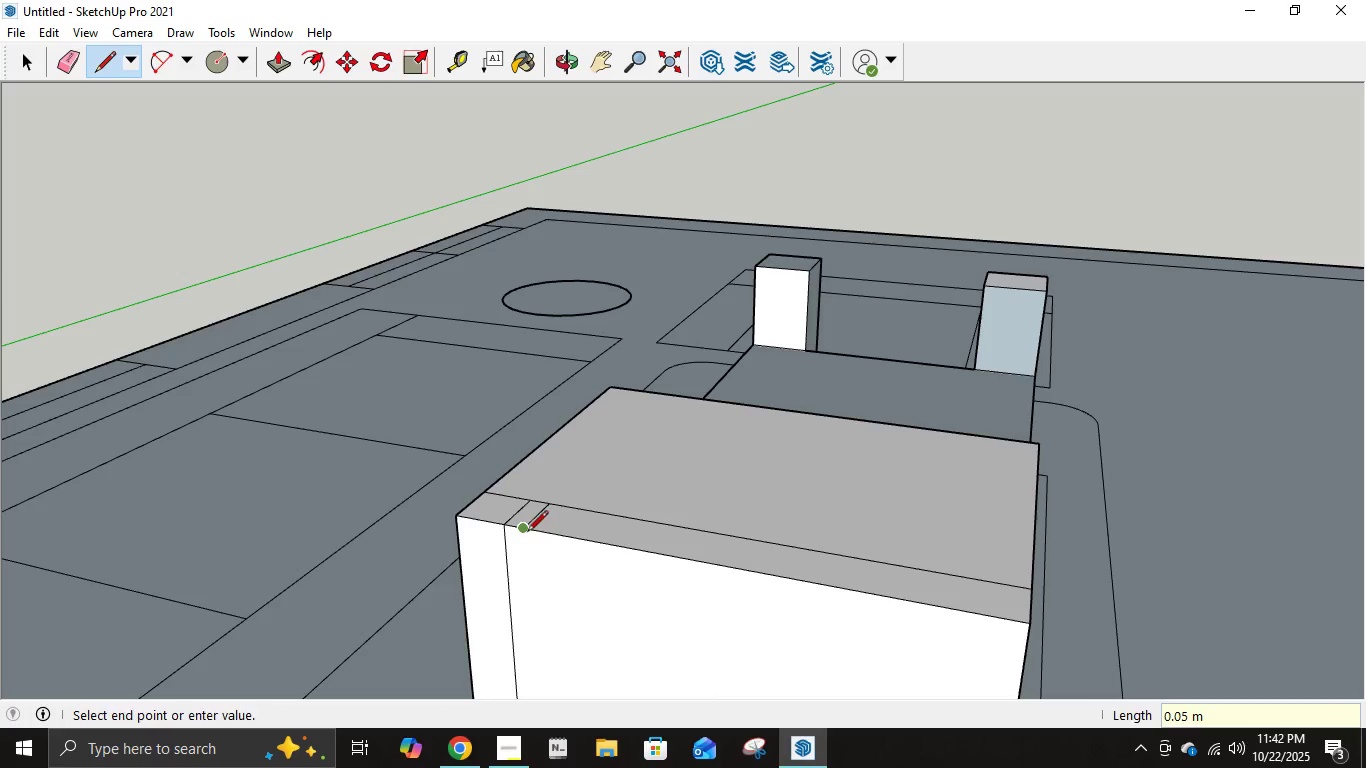 
left_click([527, 533])
 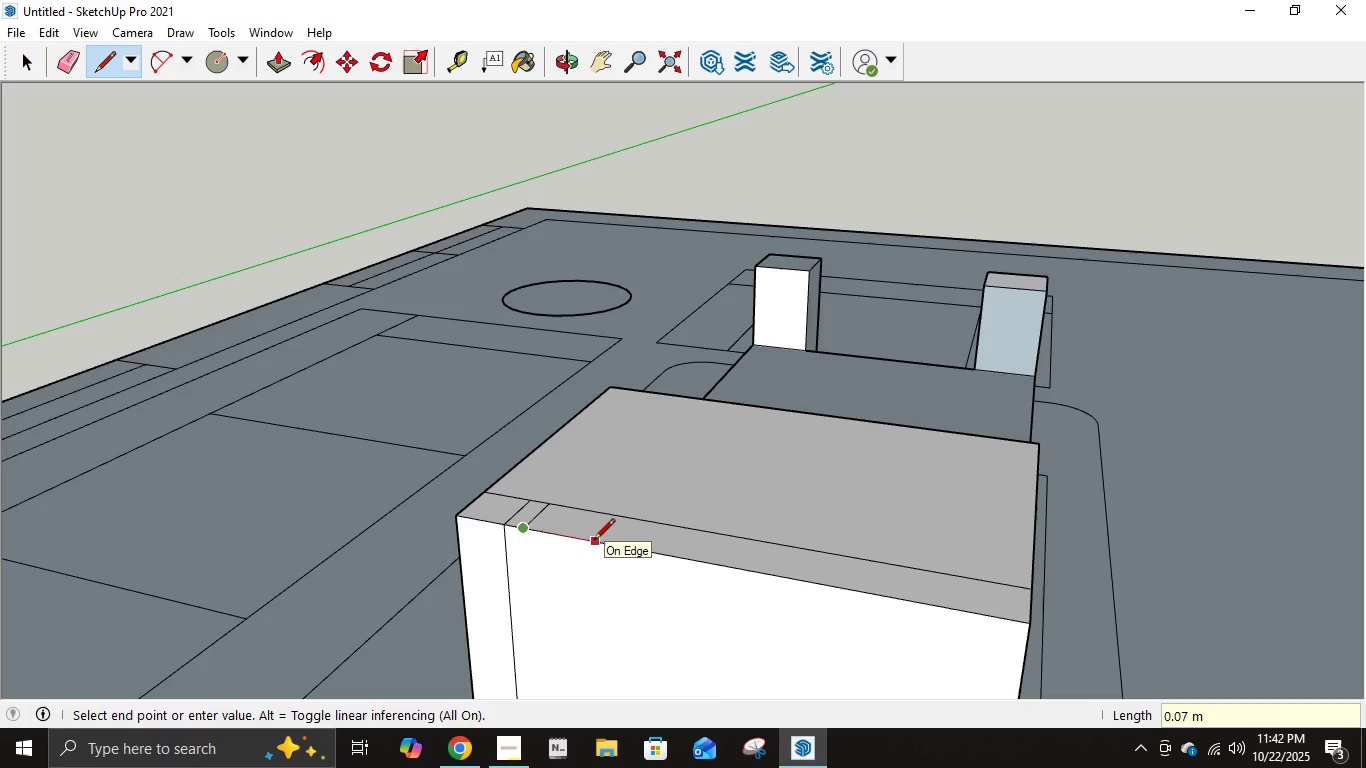 
key(NumpadDecimal)
 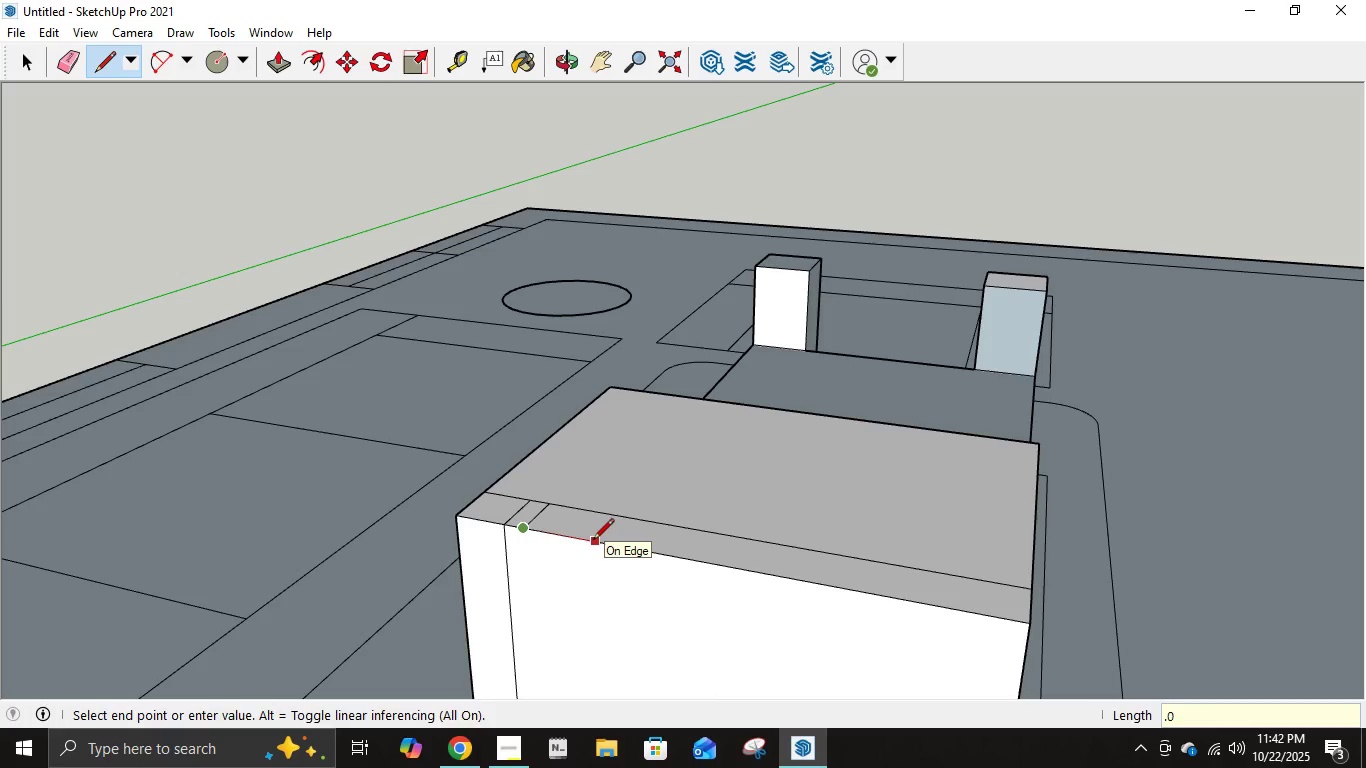 
key(Numpad0)
 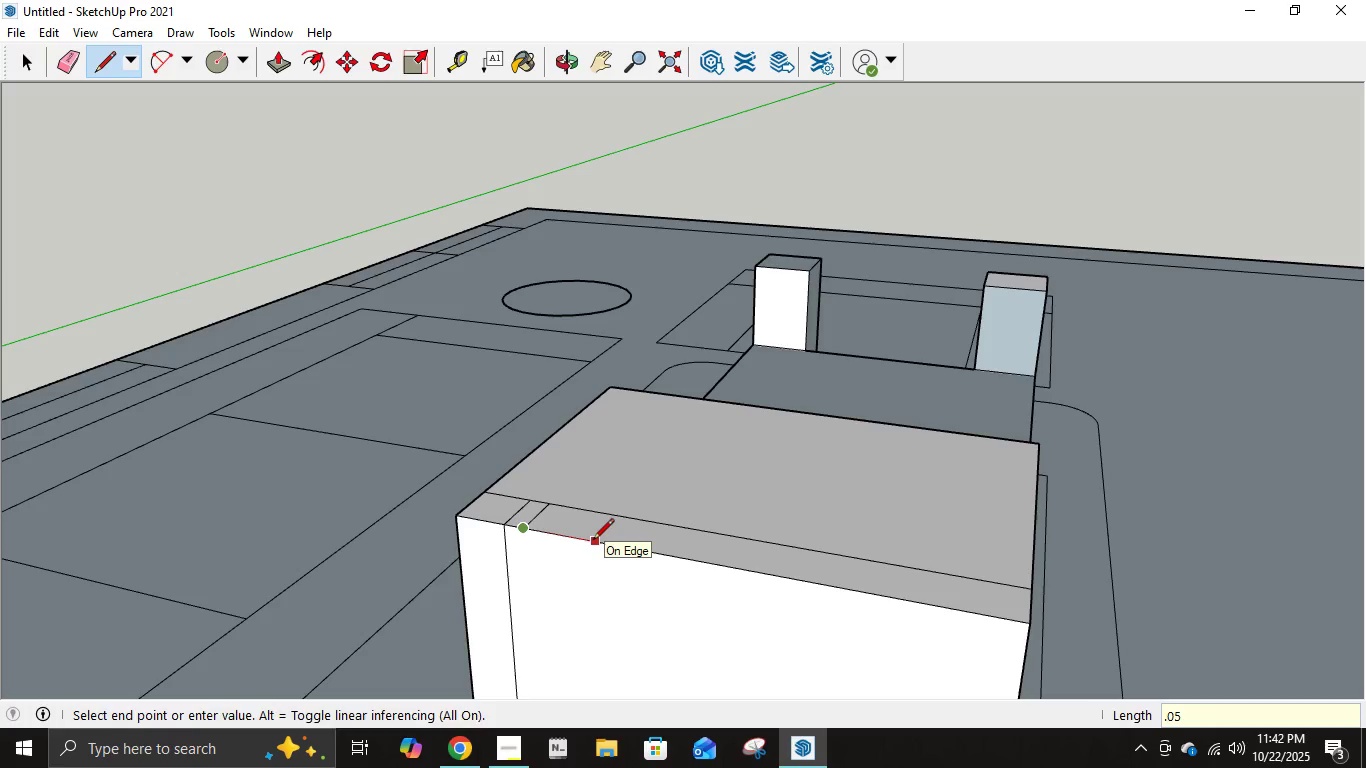 
key(Numpad5)
 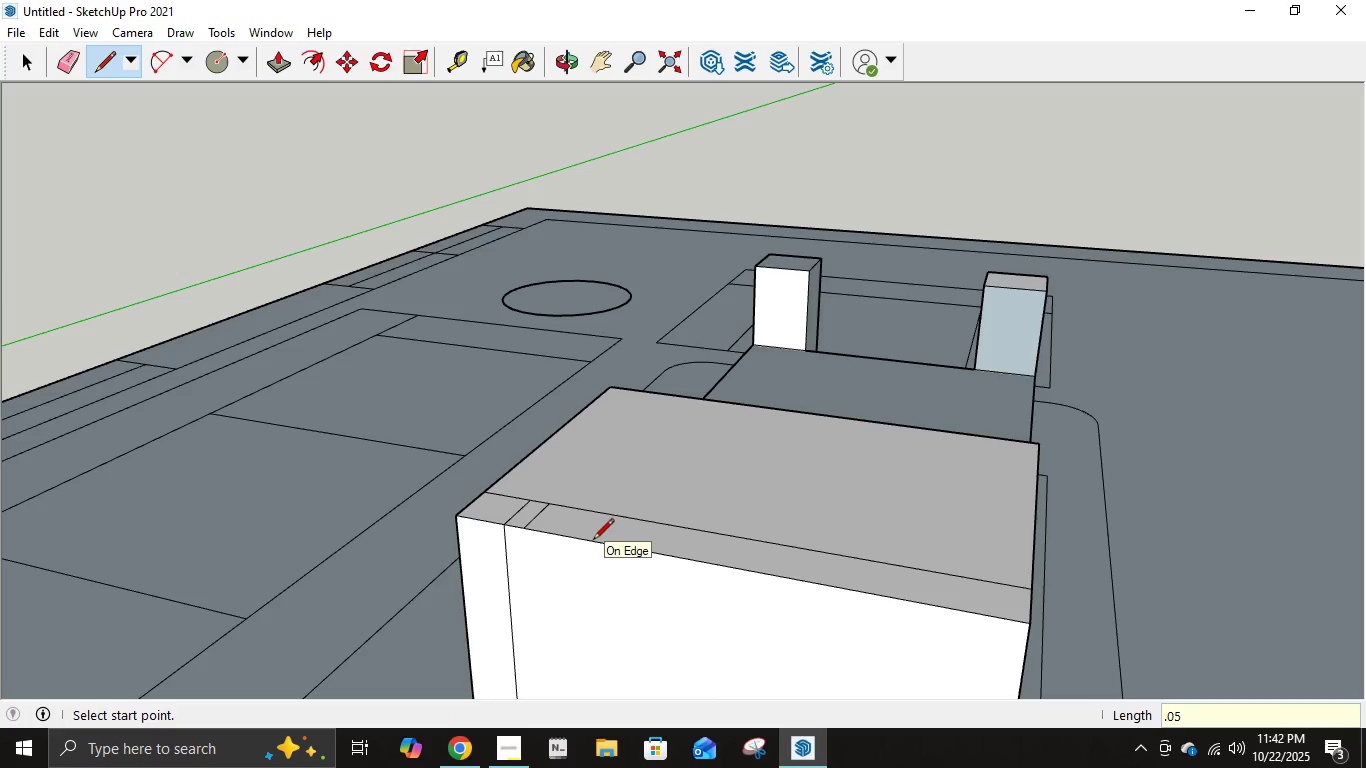 
key(NumpadEnter)
 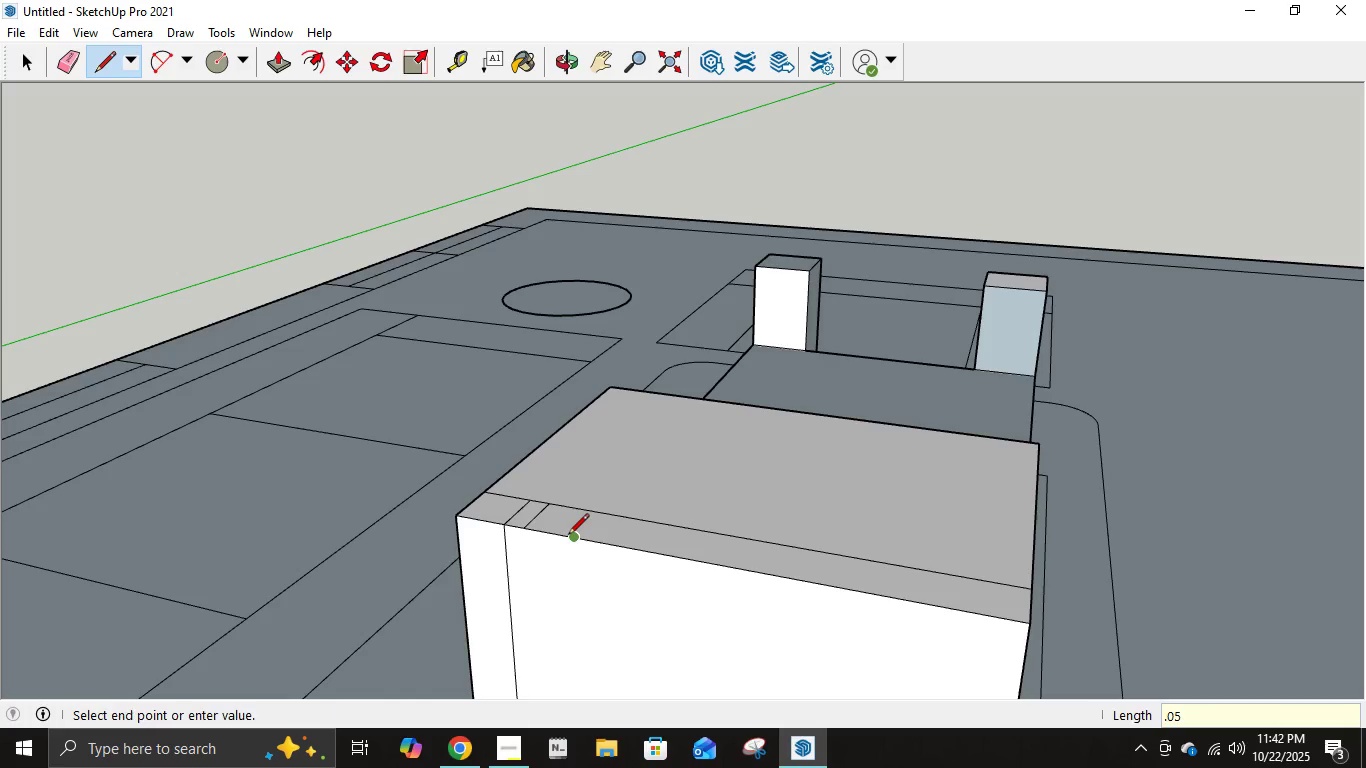 
left_click([568, 536])
 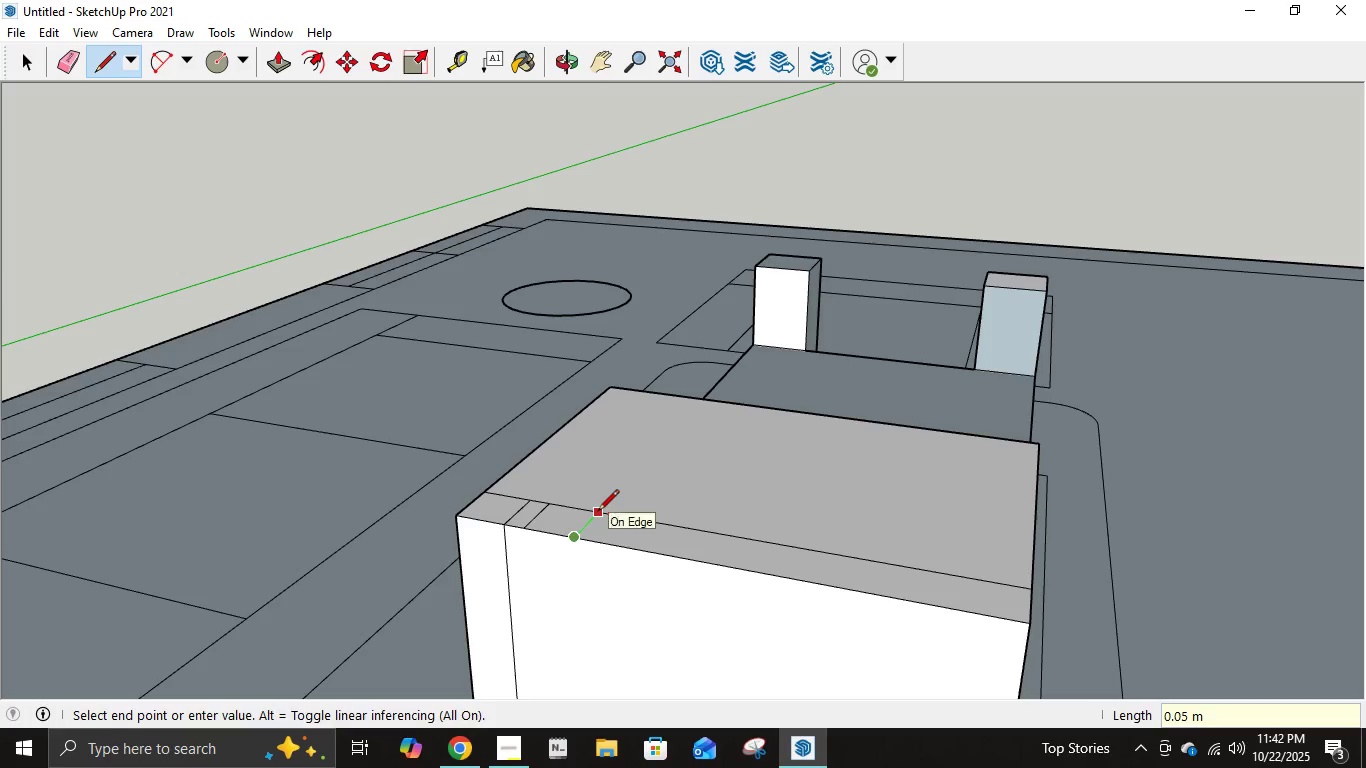 
left_click([598, 512])
 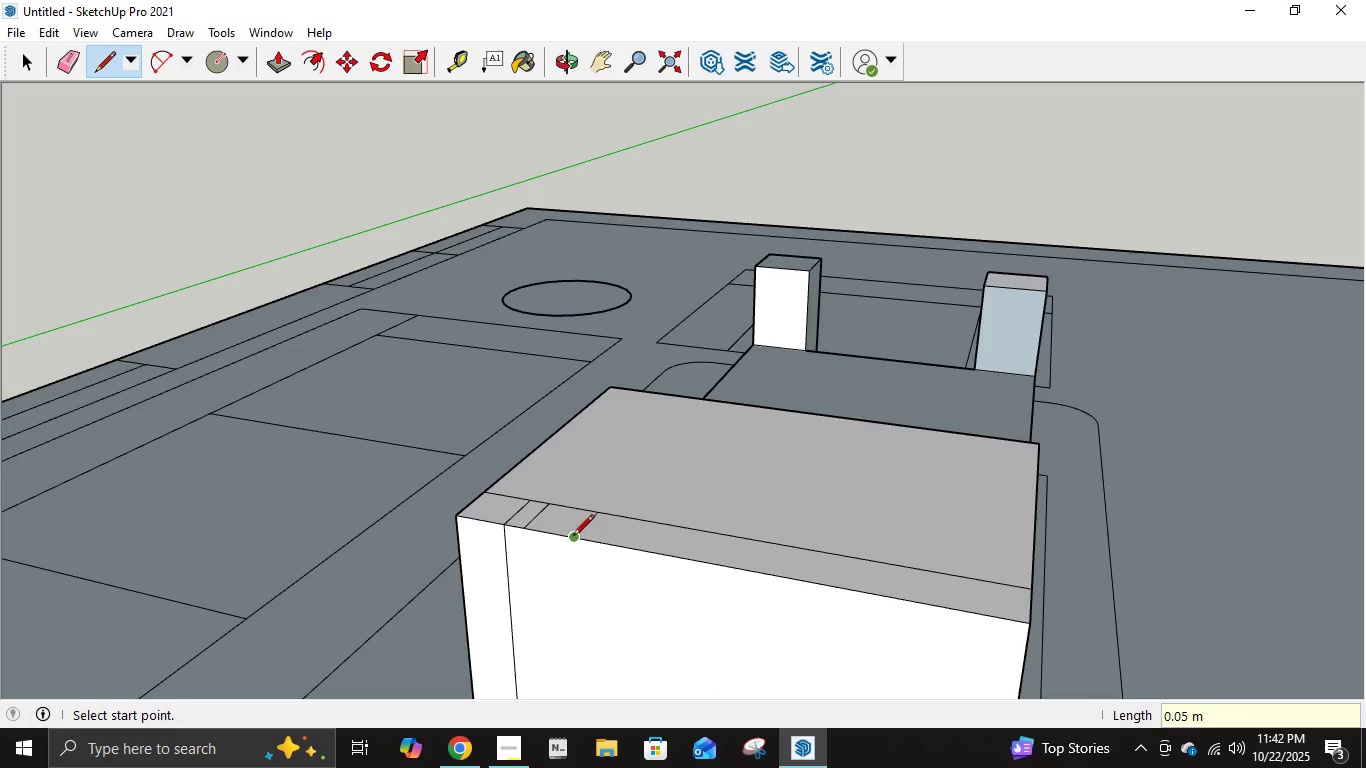 
left_click([573, 538])
 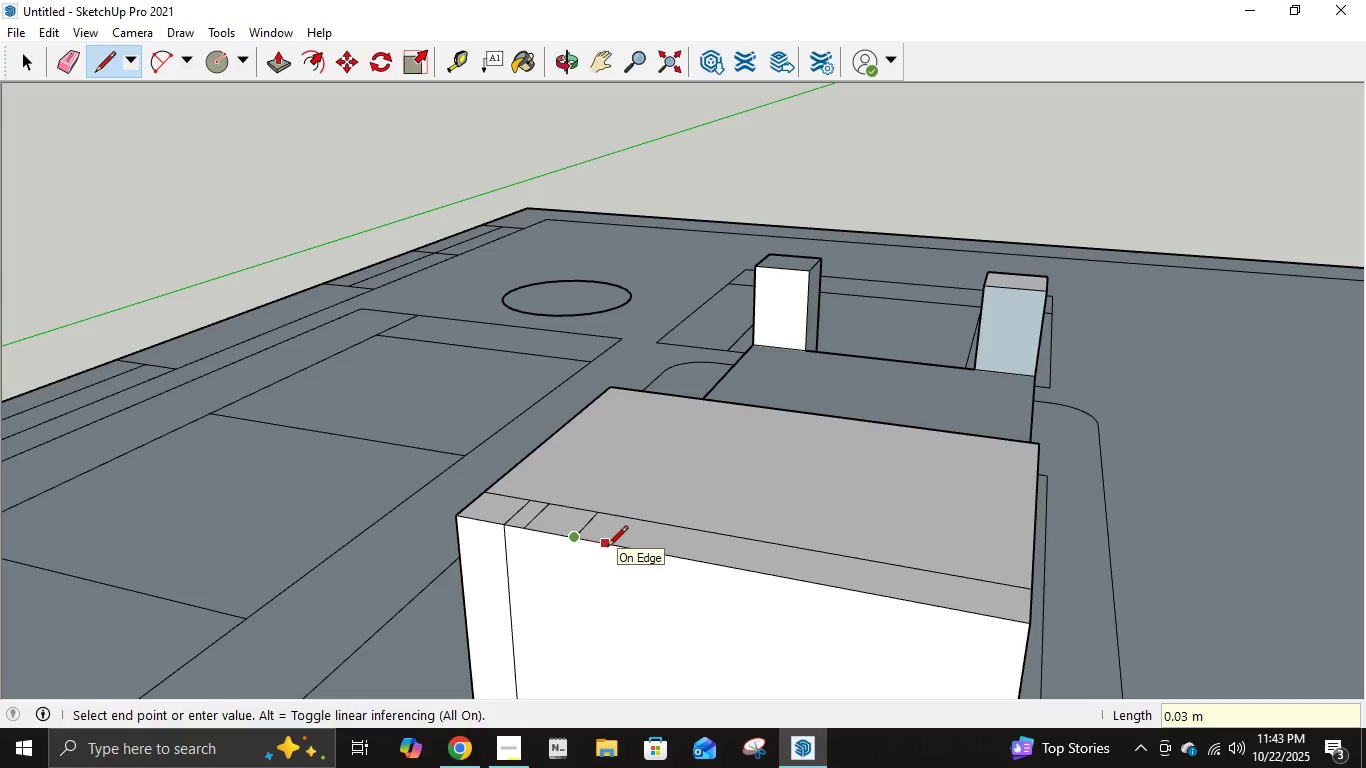 
key(NumpadDecimal)
 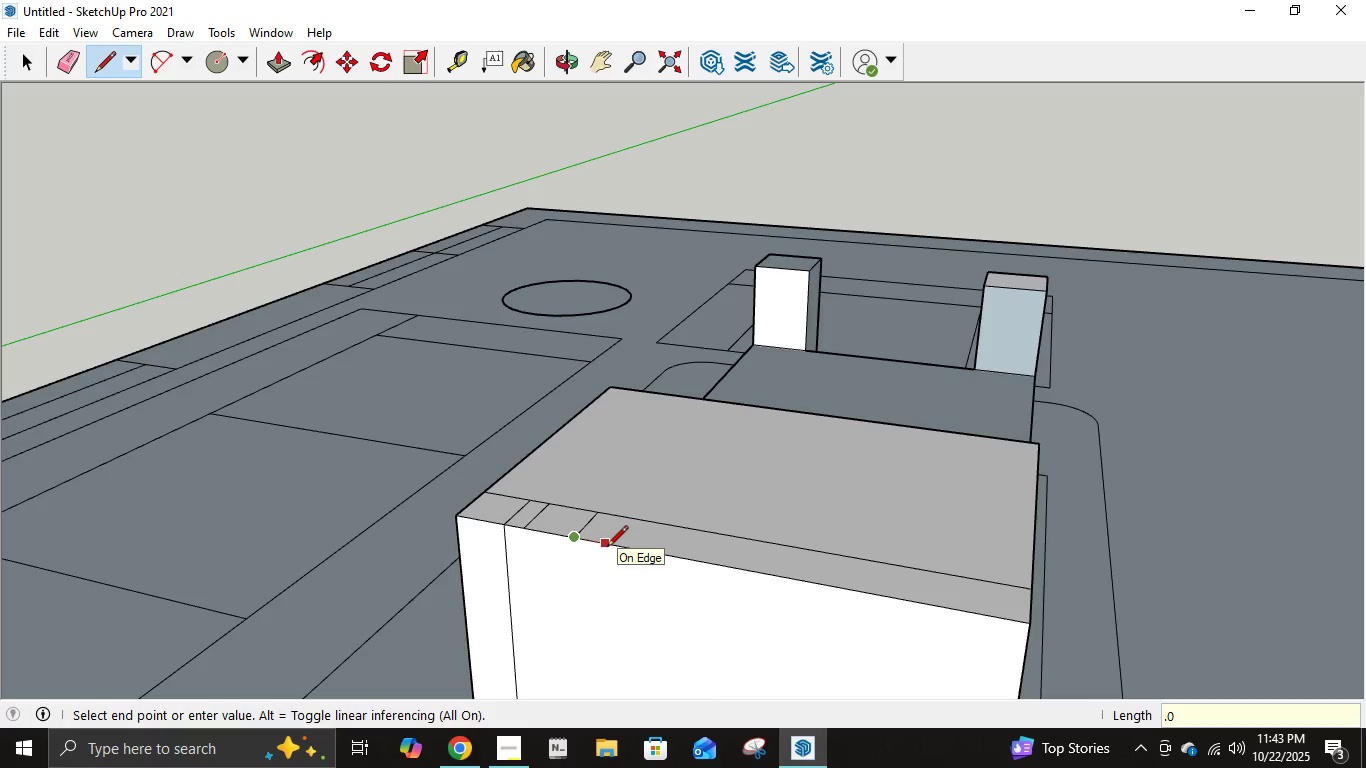 
key(Numpad0)
 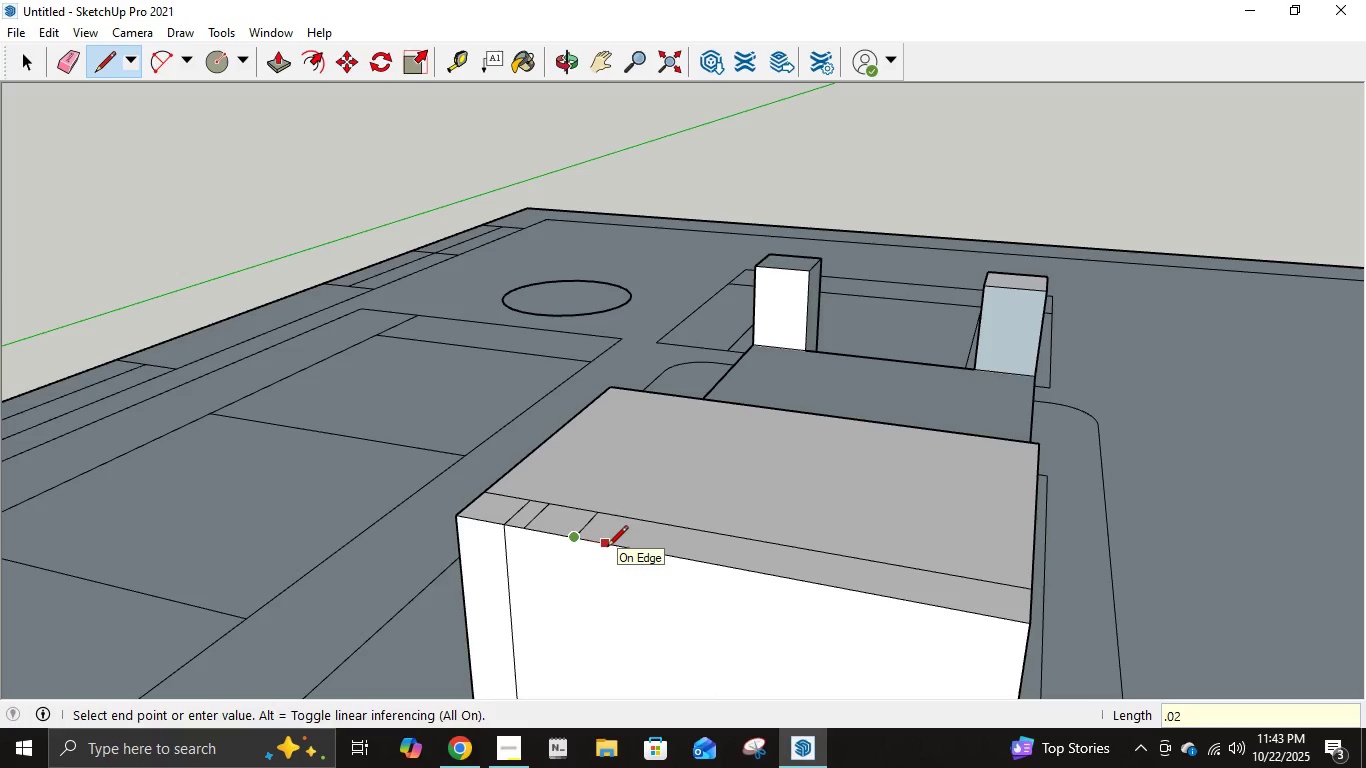 
key(Numpad2)
 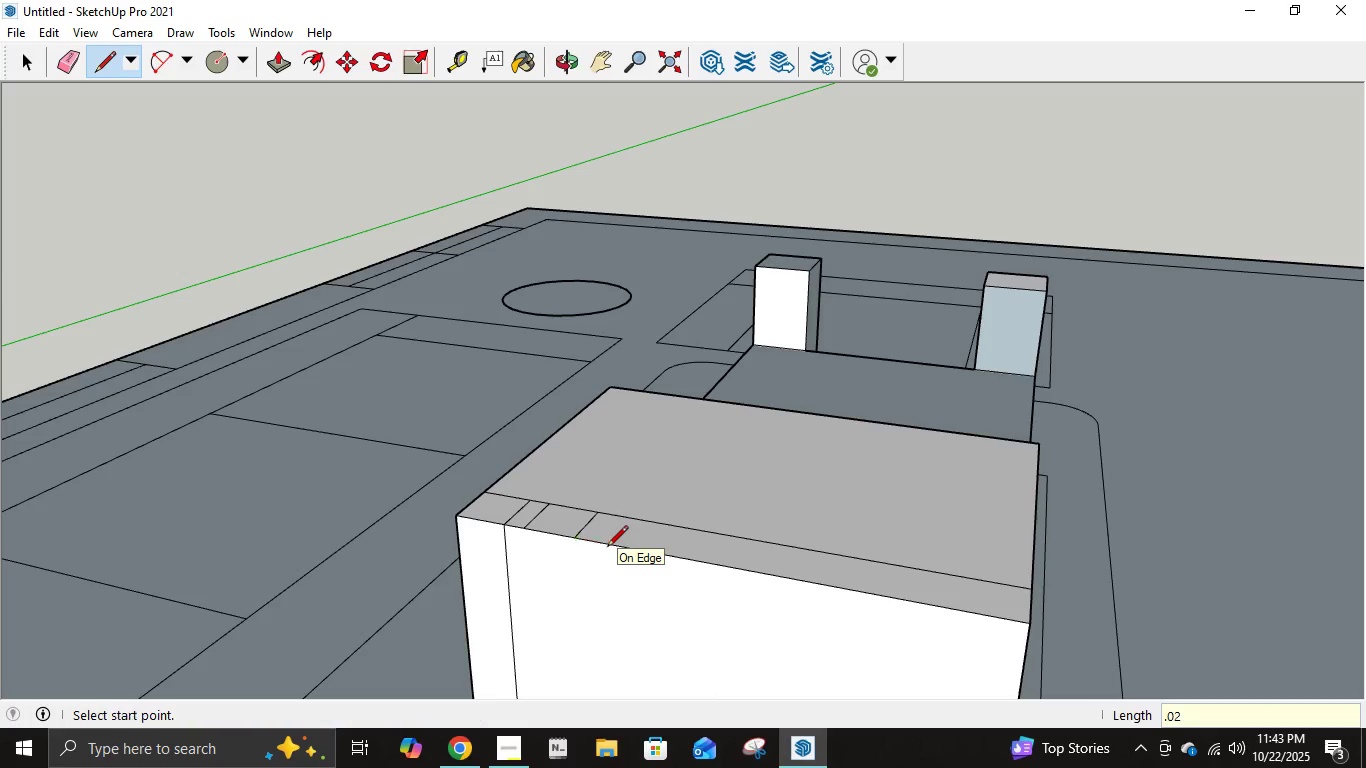 
key(NumpadEnter)
 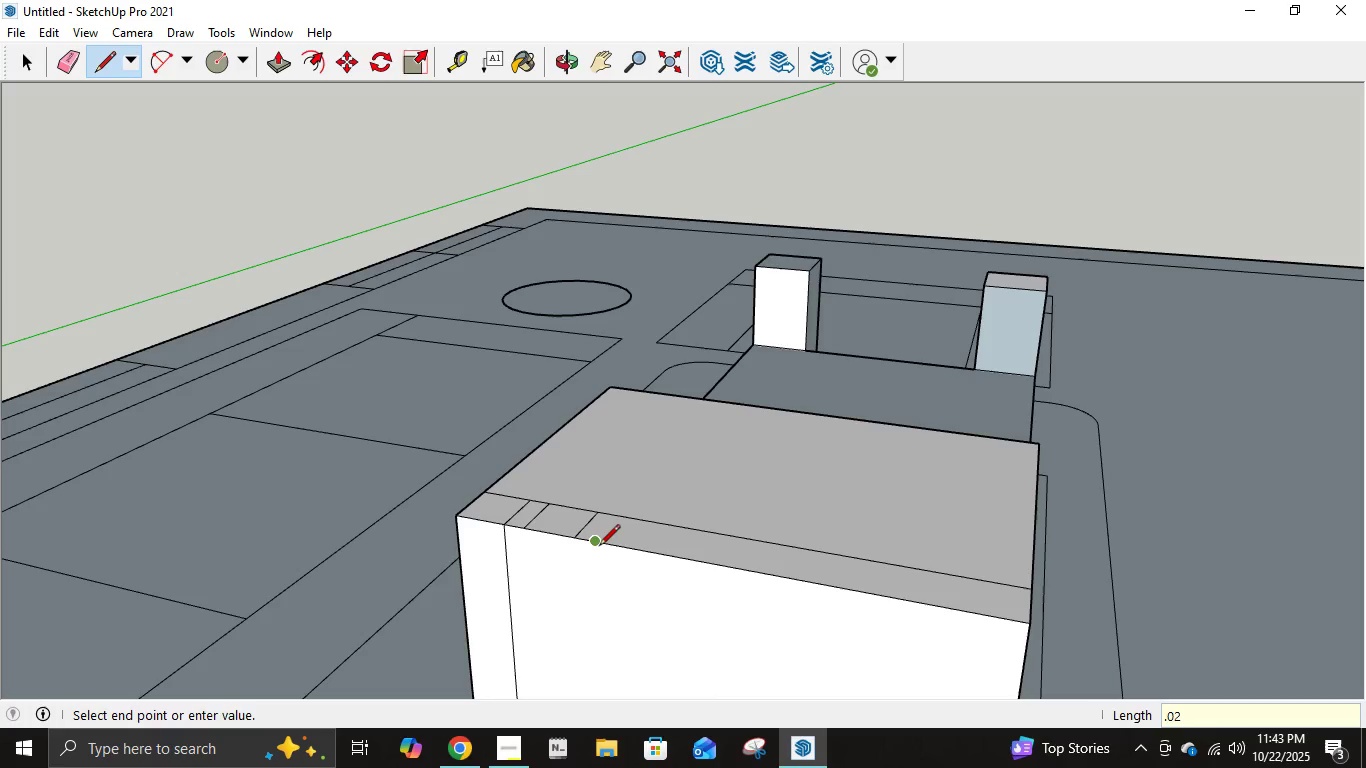 
left_click([599, 547])
 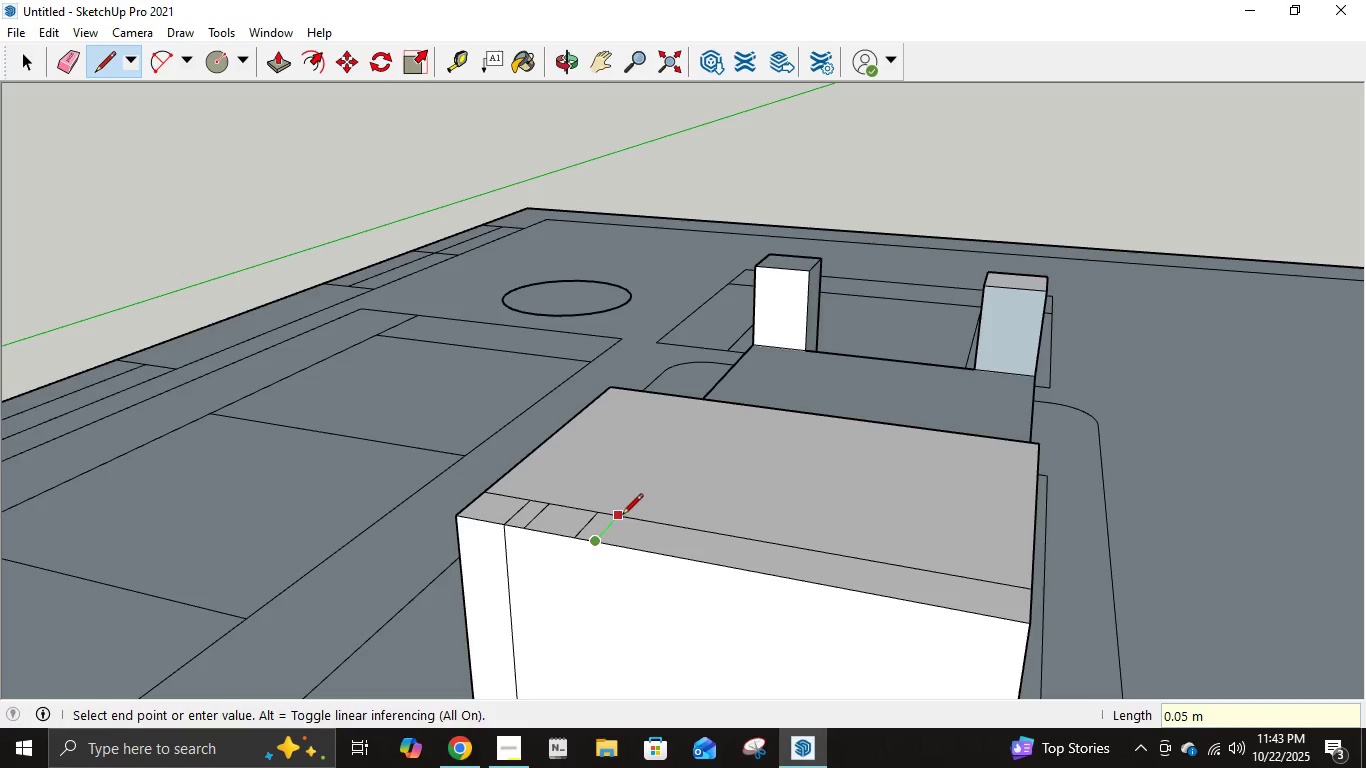 
left_click([622, 516])
 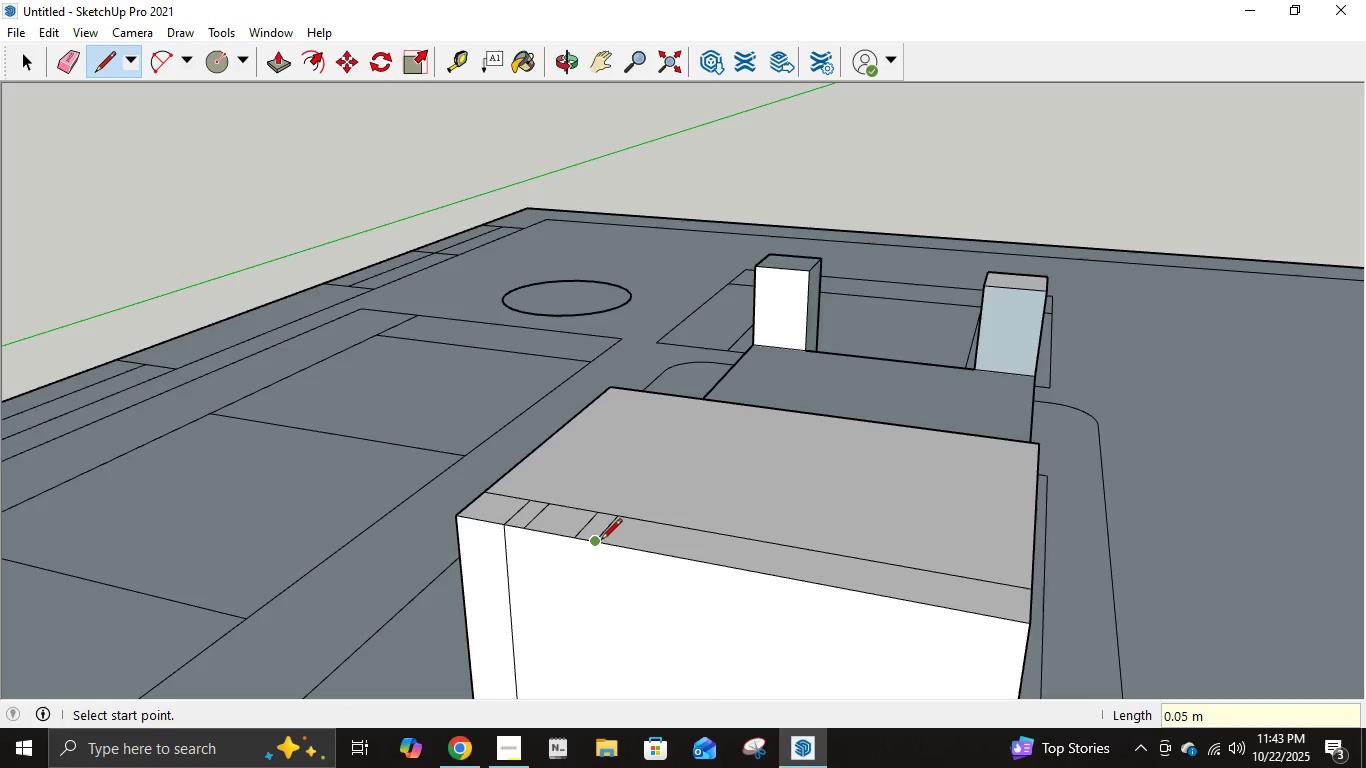 
left_click([600, 541])
 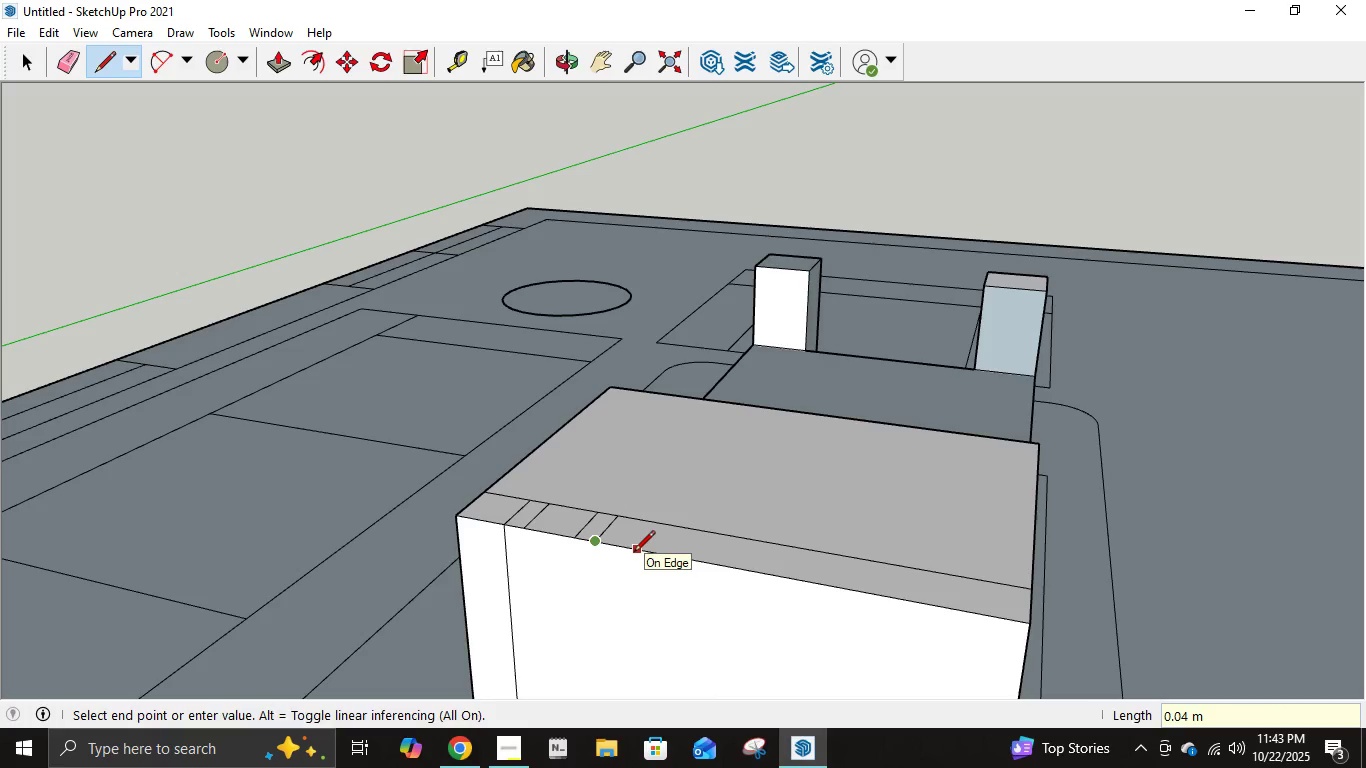 
key(NumpadDecimal)
 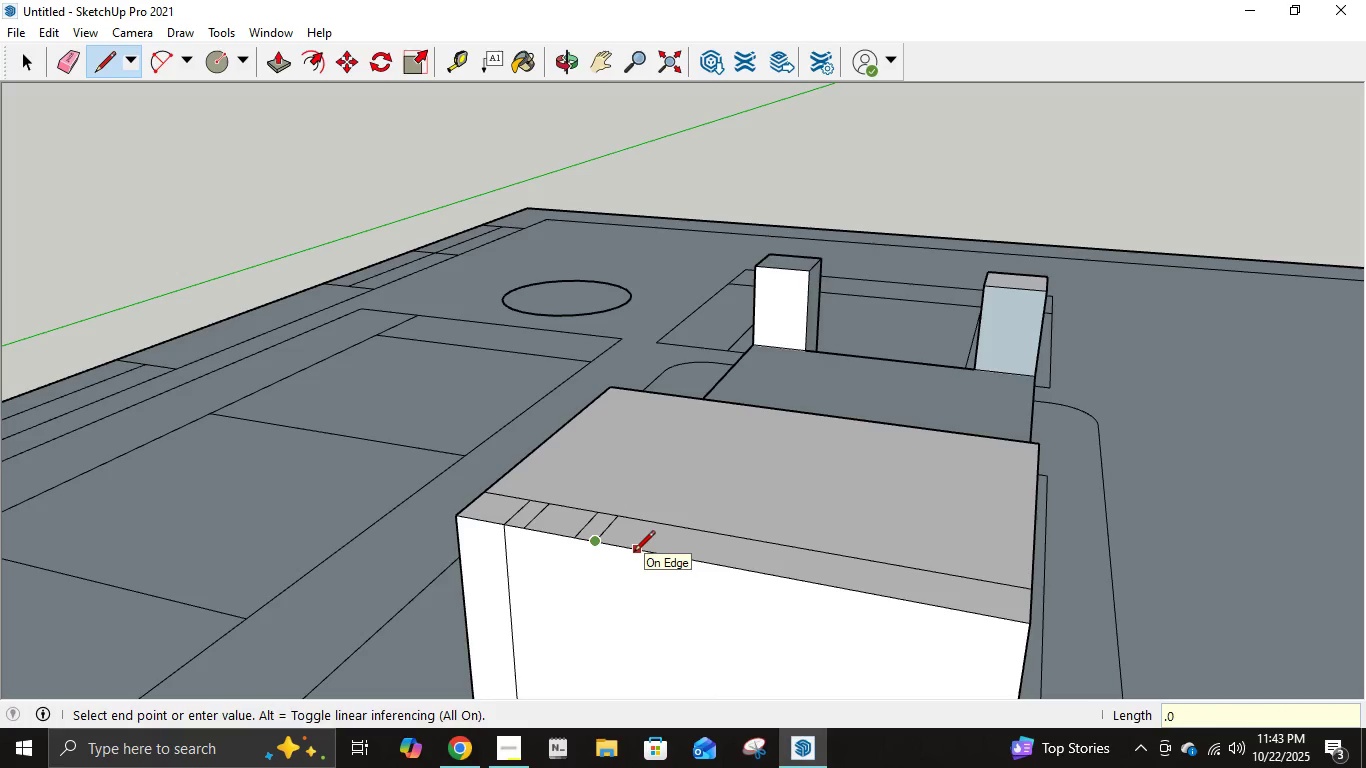 
key(Numpad0)
 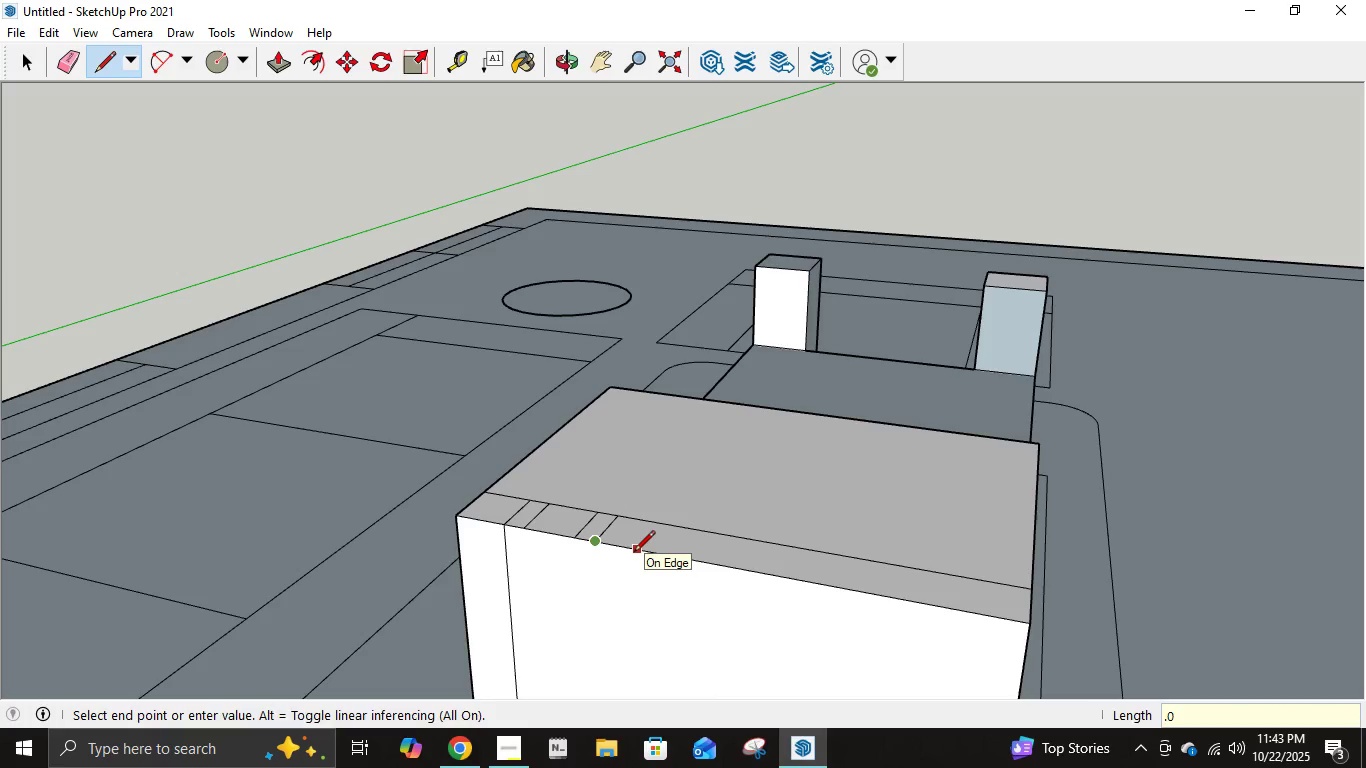 
key(Numpad5)
 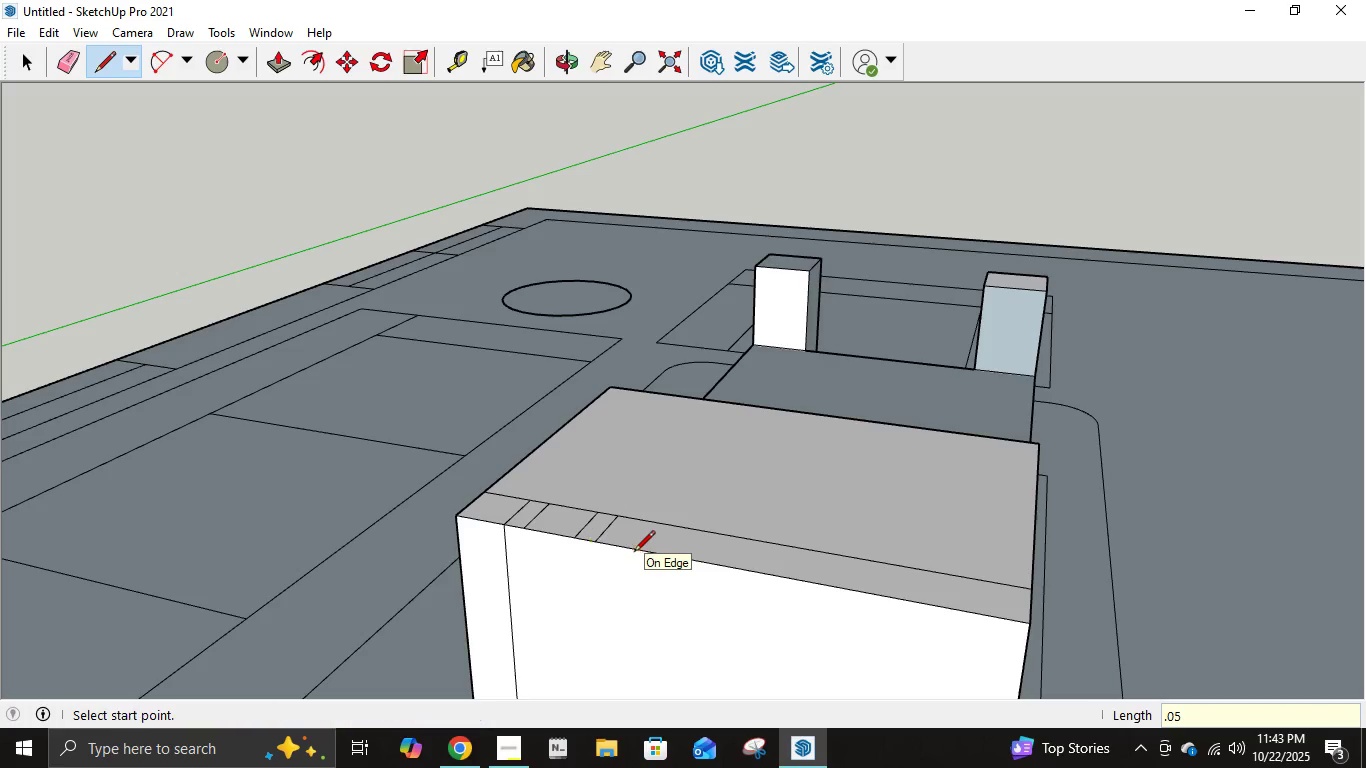 
key(NumpadEnter)
 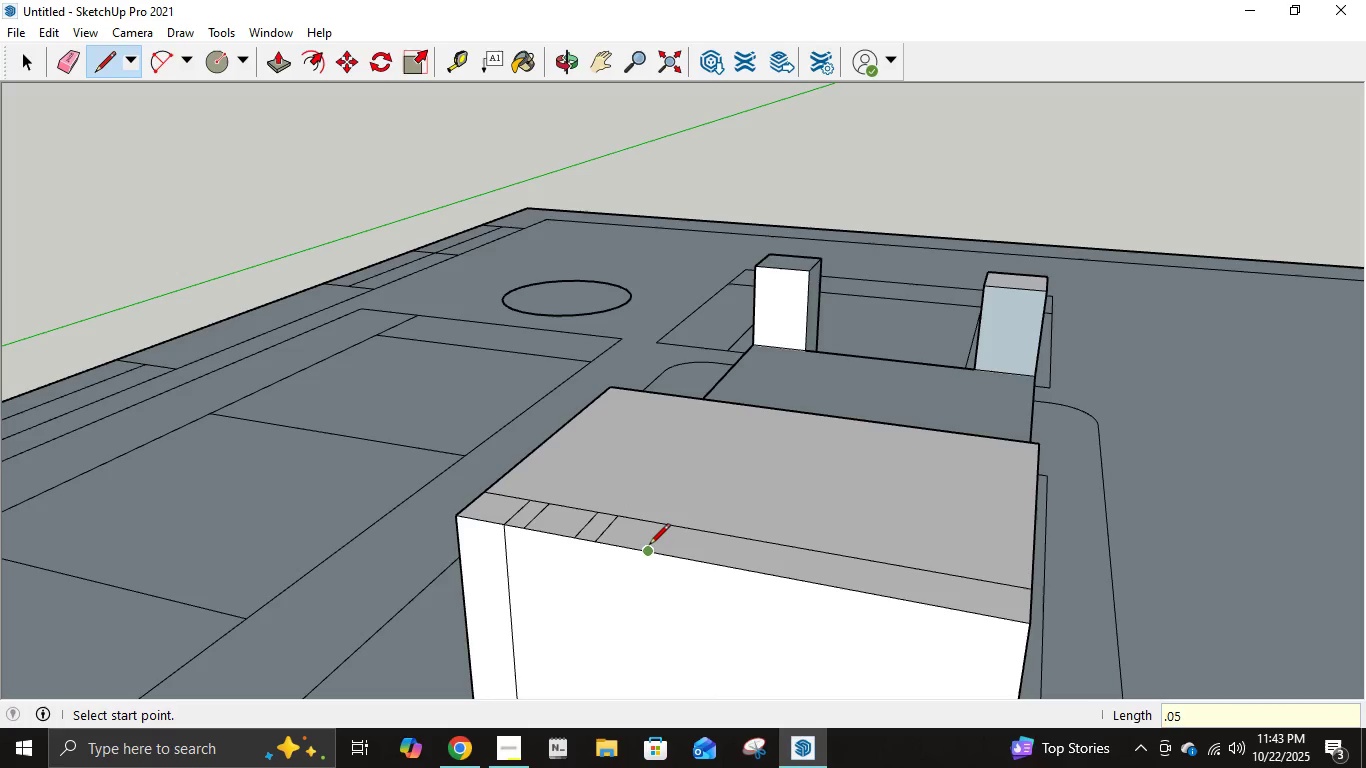 
left_click([649, 546])
 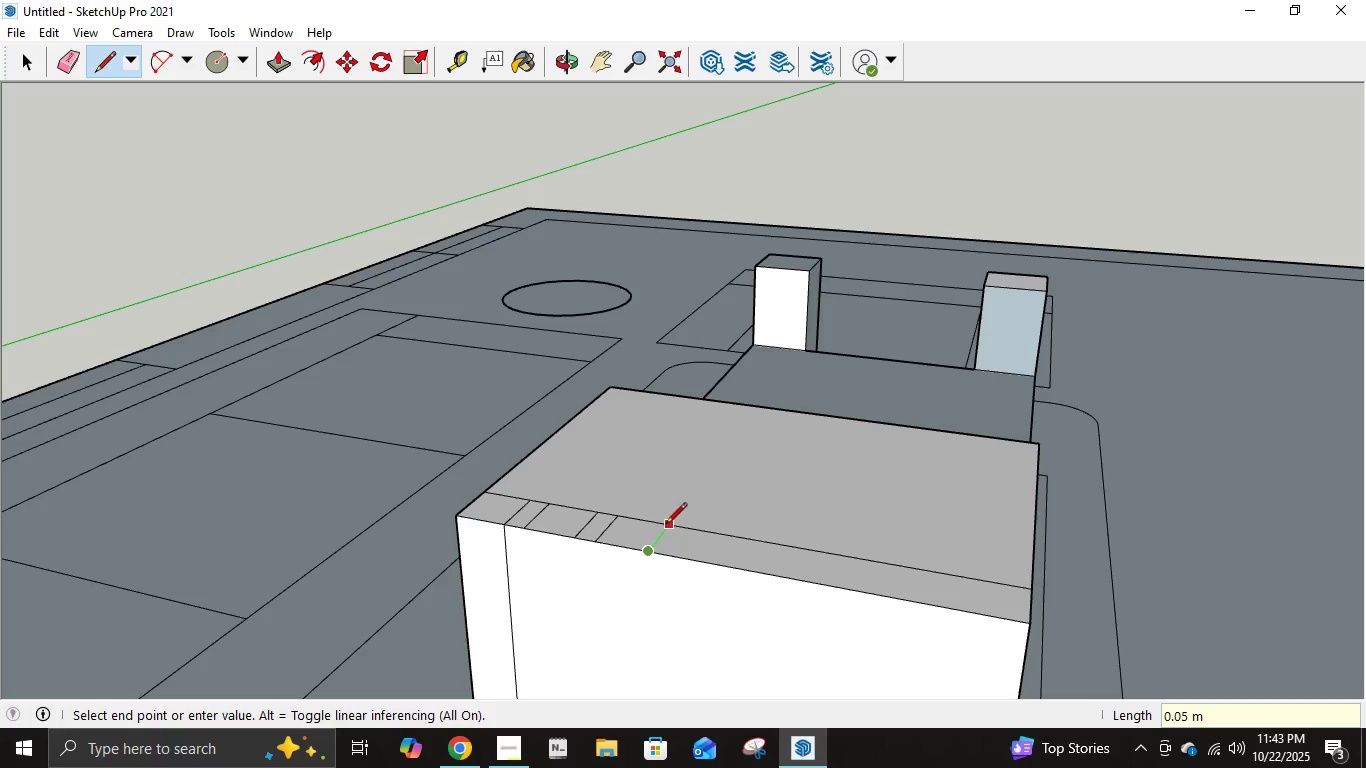 
left_click([666, 525])
 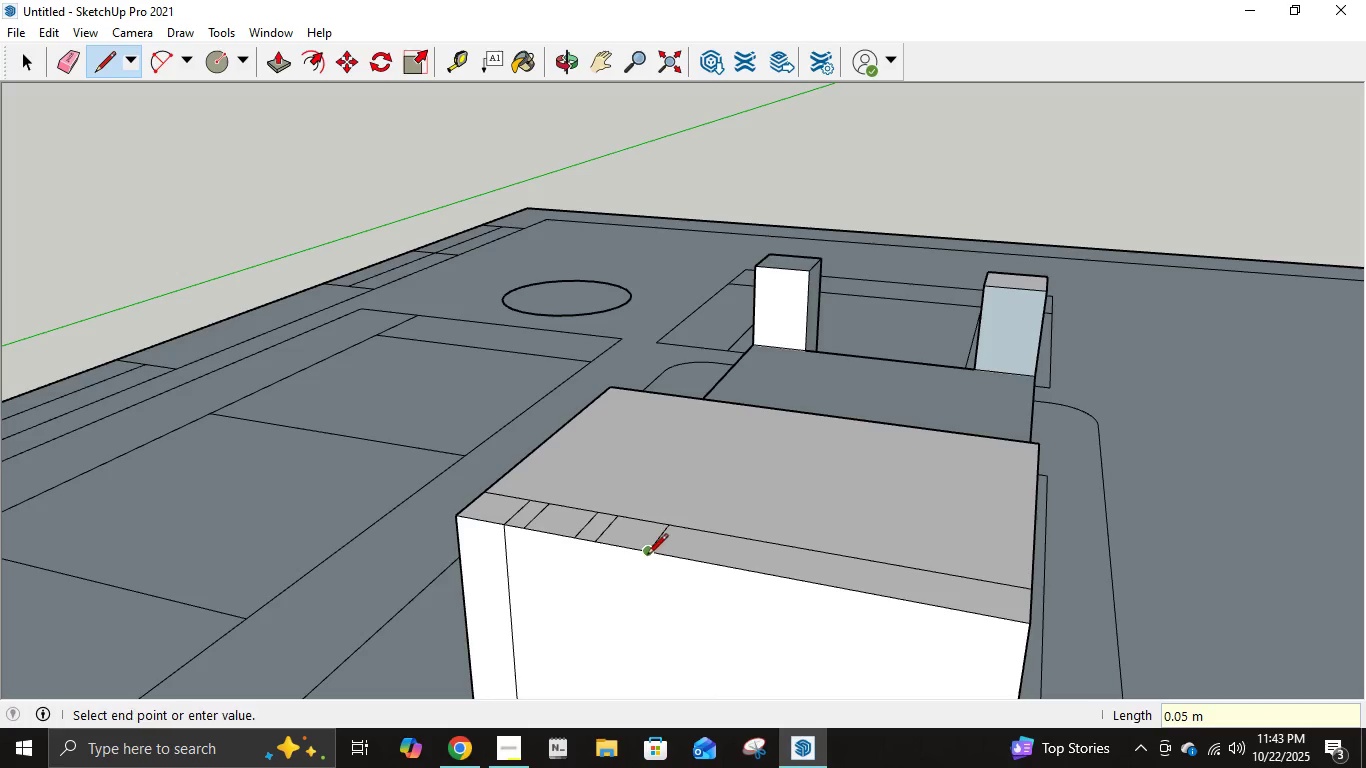 
left_click([647, 556])
 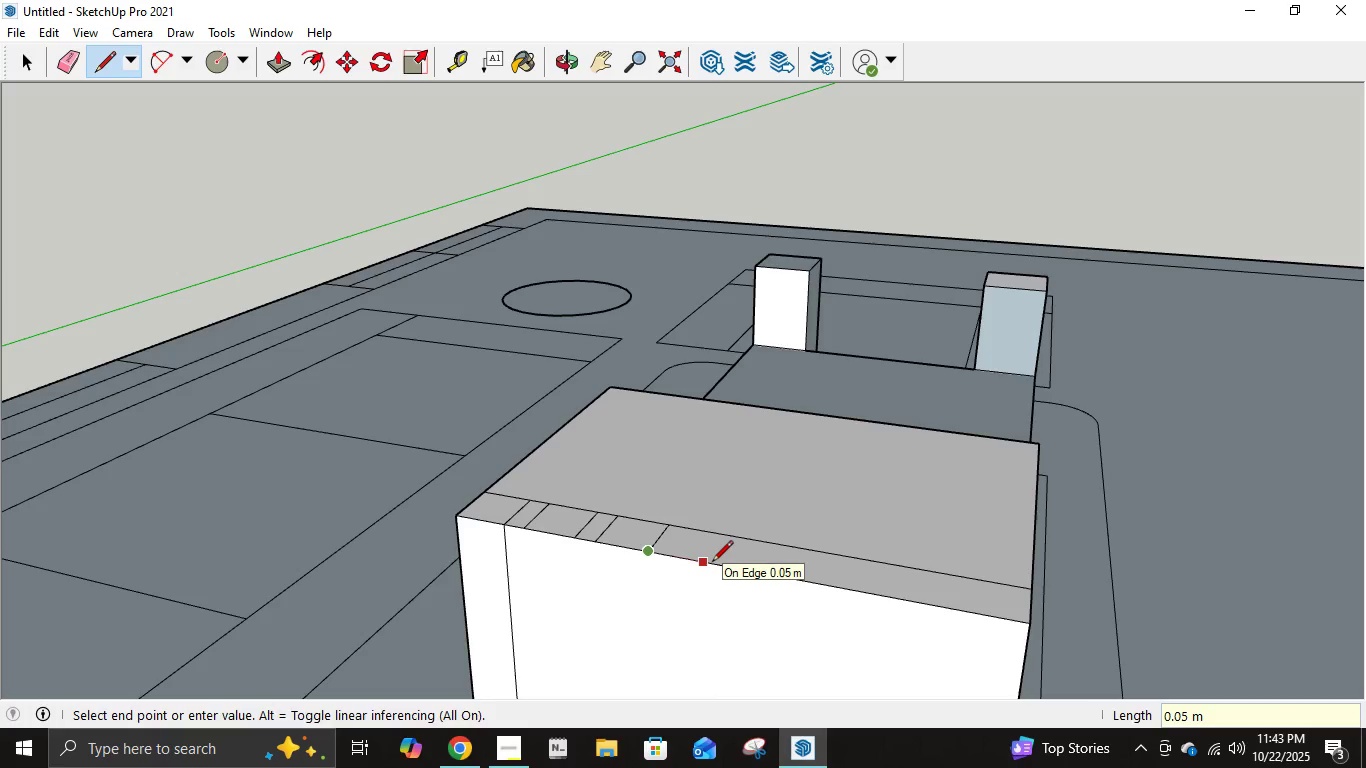 
key(NumpadDecimal)
 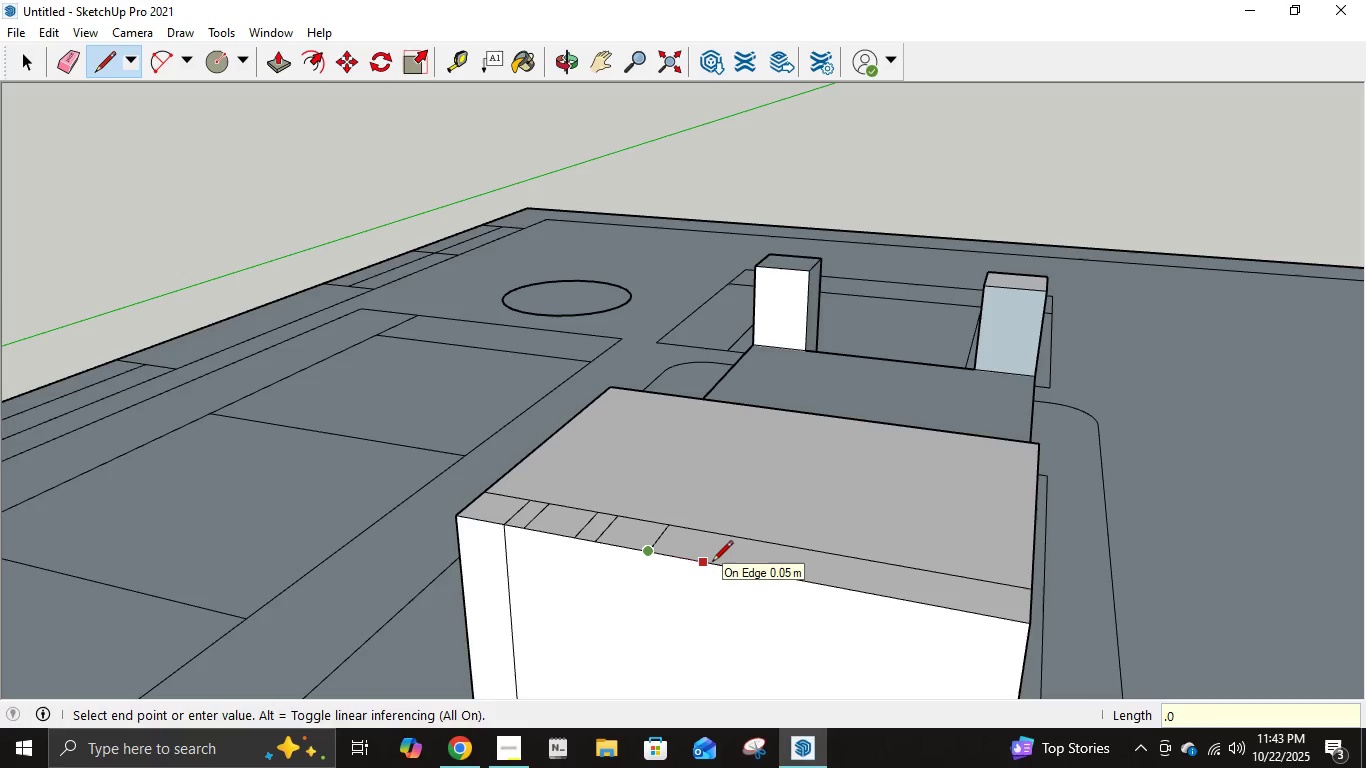 
key(Numpad0)
 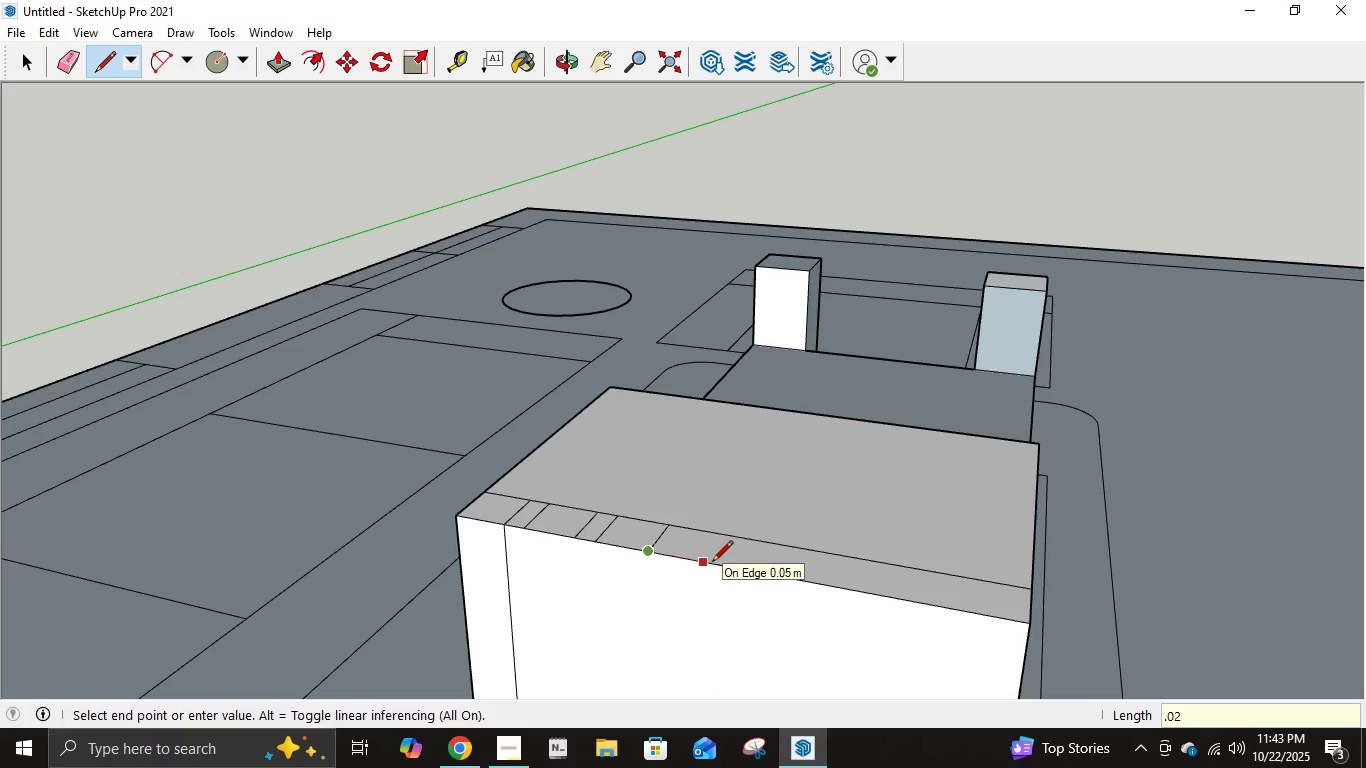 
key(Numpad2)
 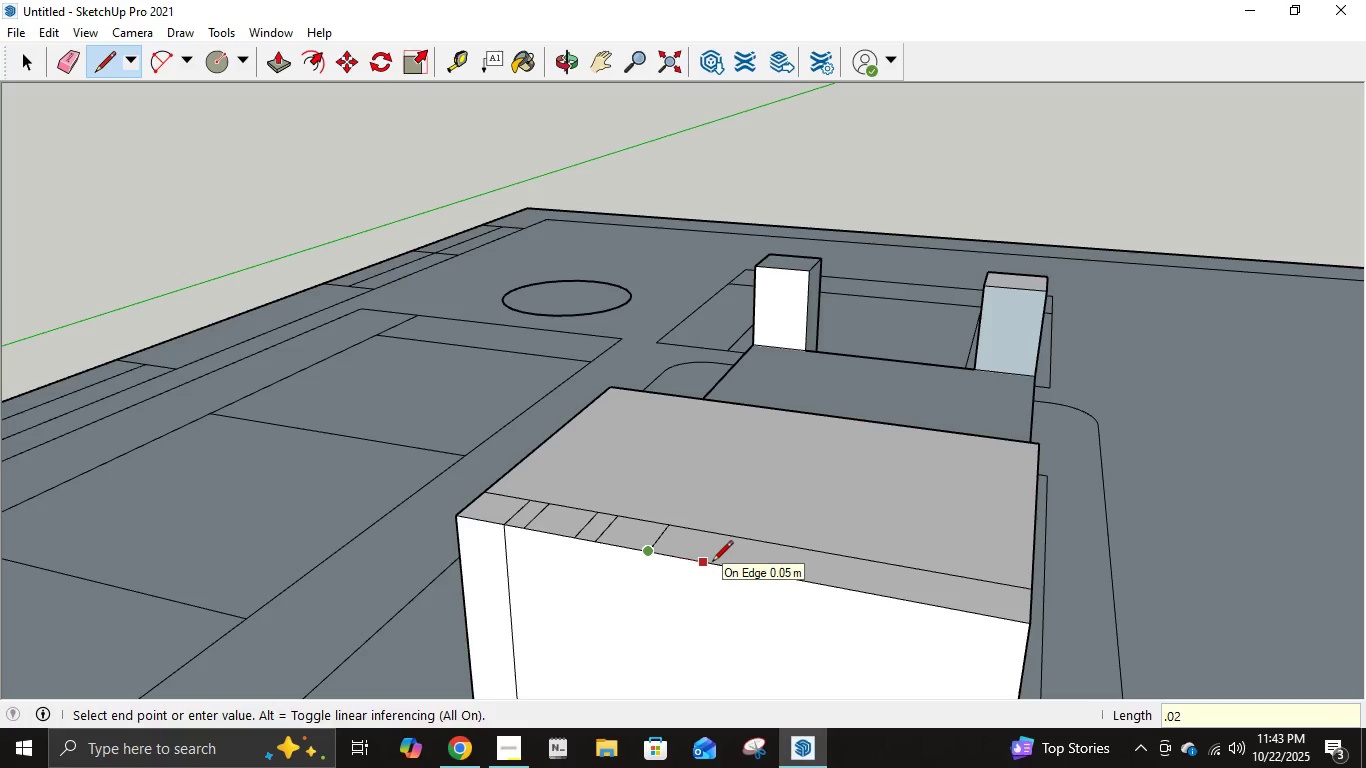 
key(NumpadEnter)
 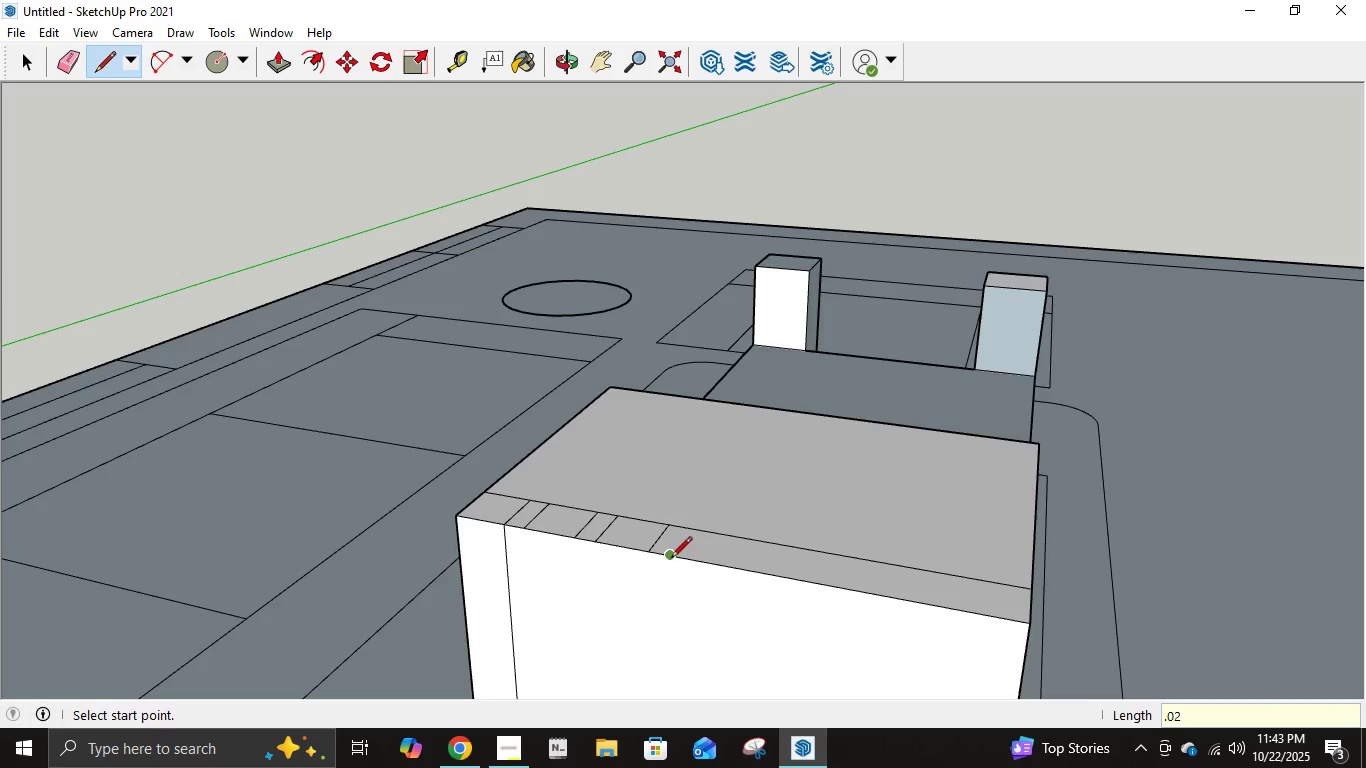 
left_click([671, 559])
 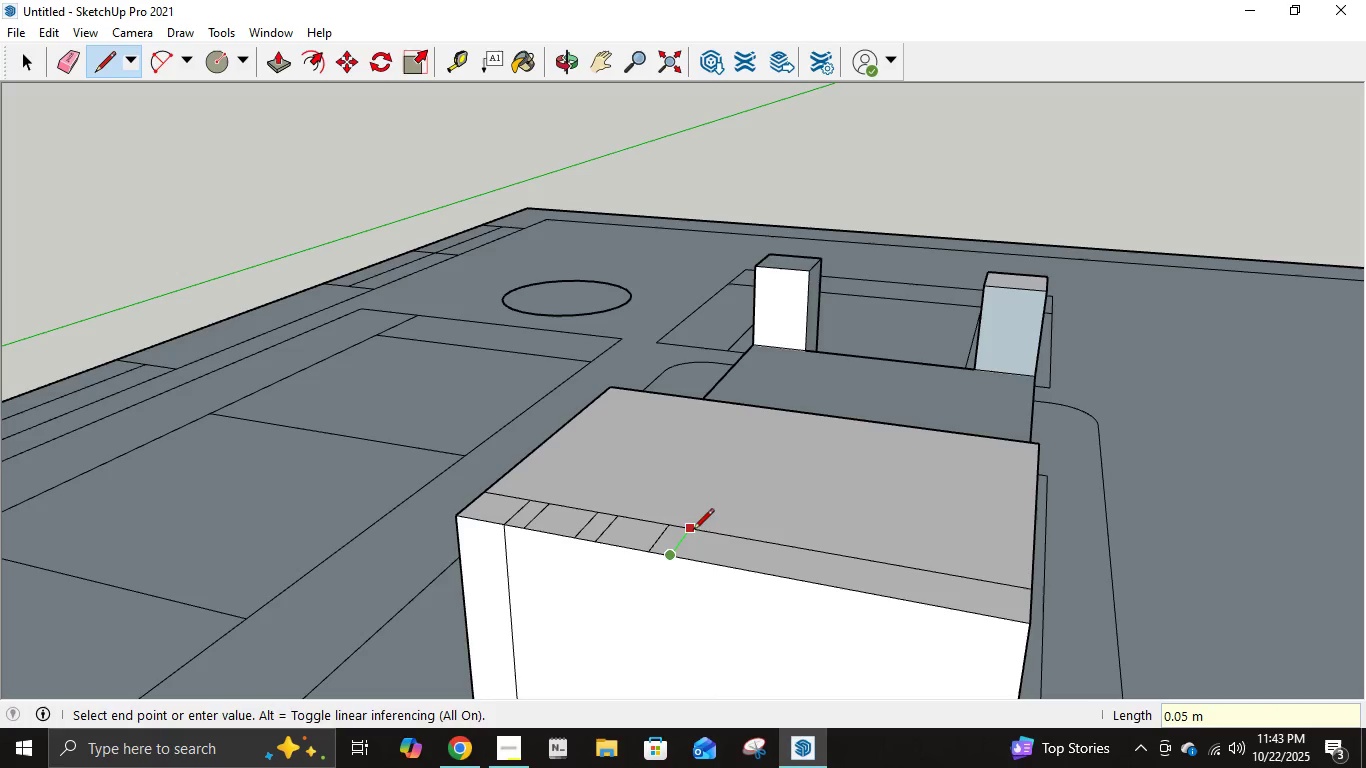 
left_click([690, 527])
 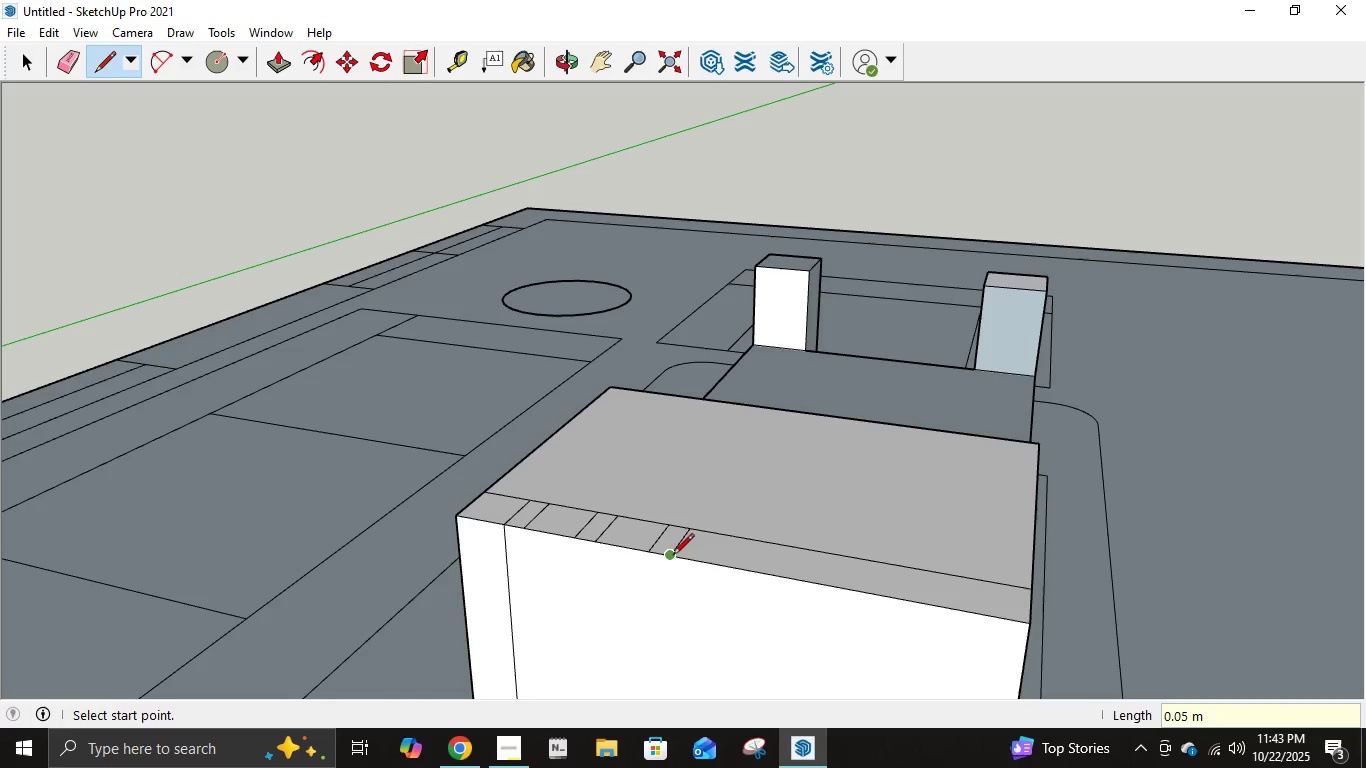 
left_click([673, 556])
 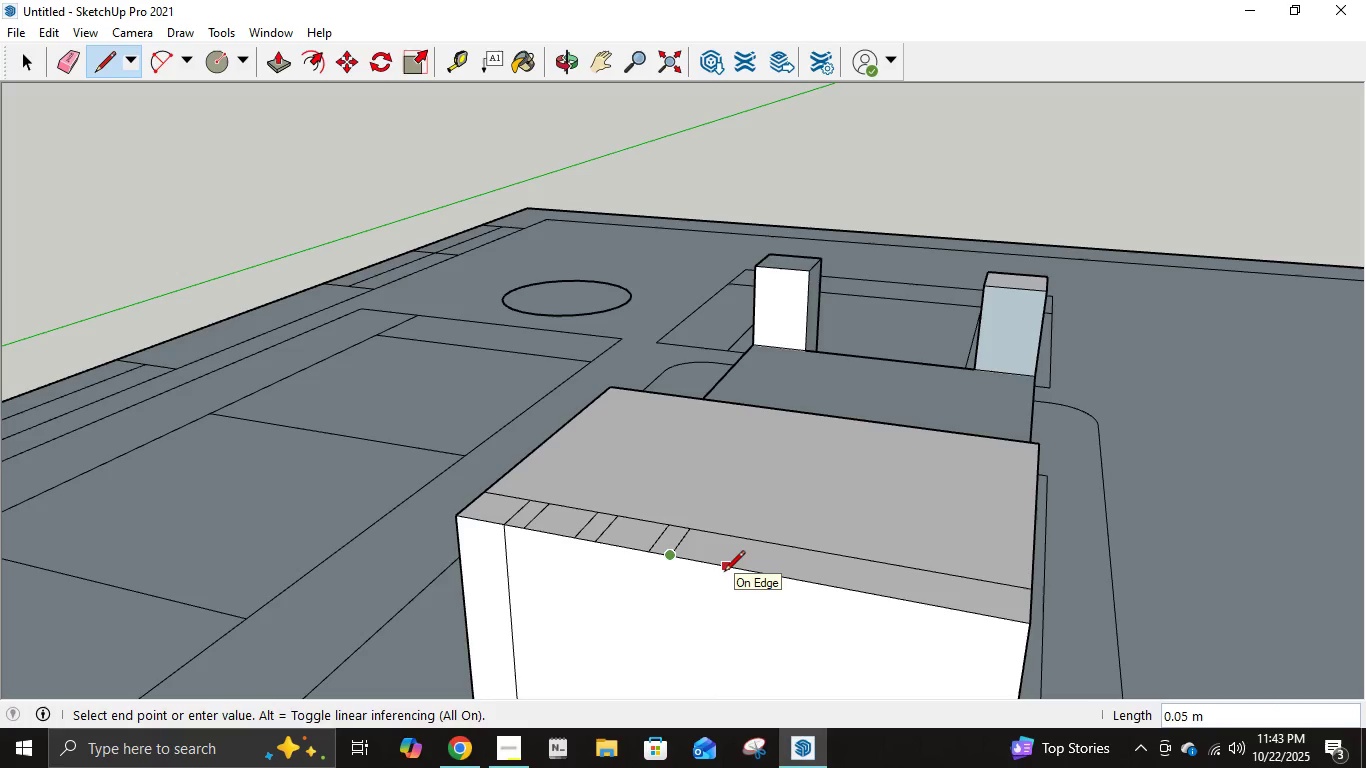 
key(NumpadDecimal)
 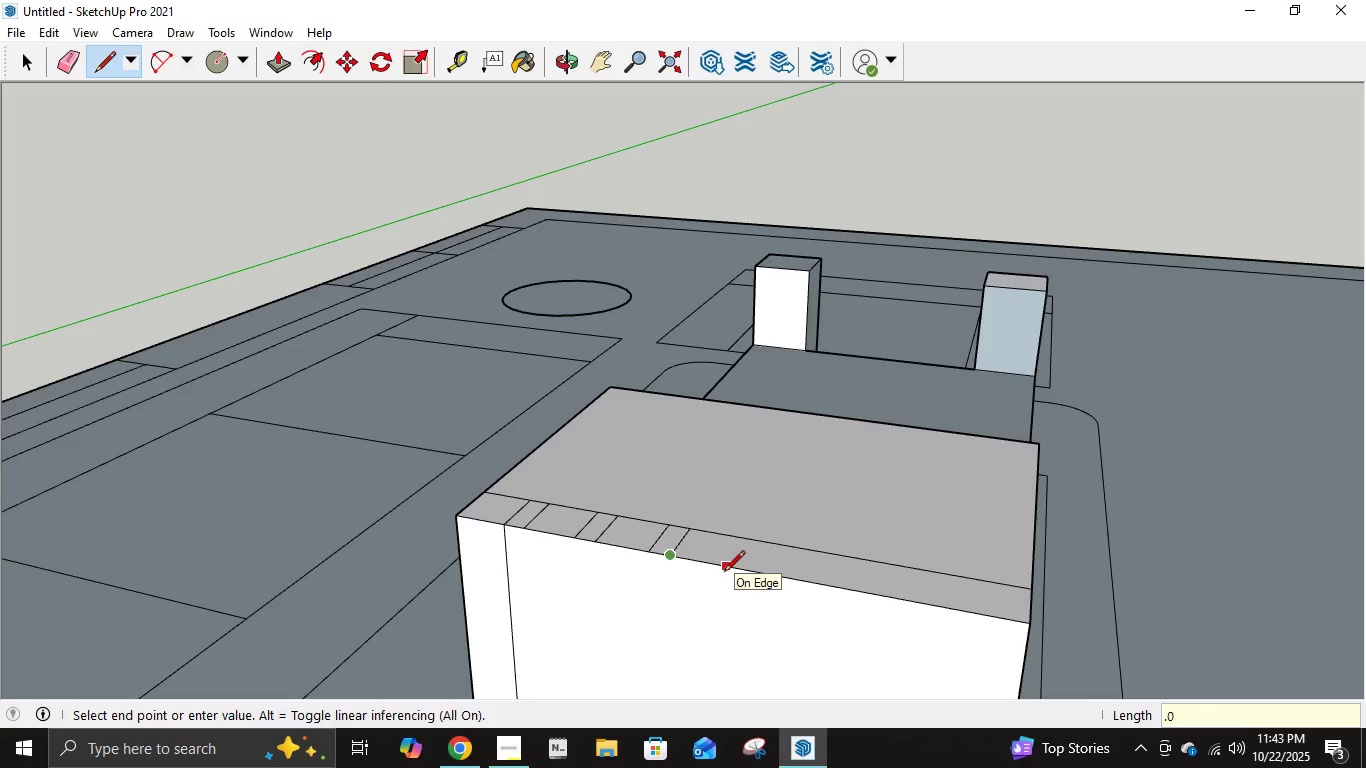 
key(Numpad0)
 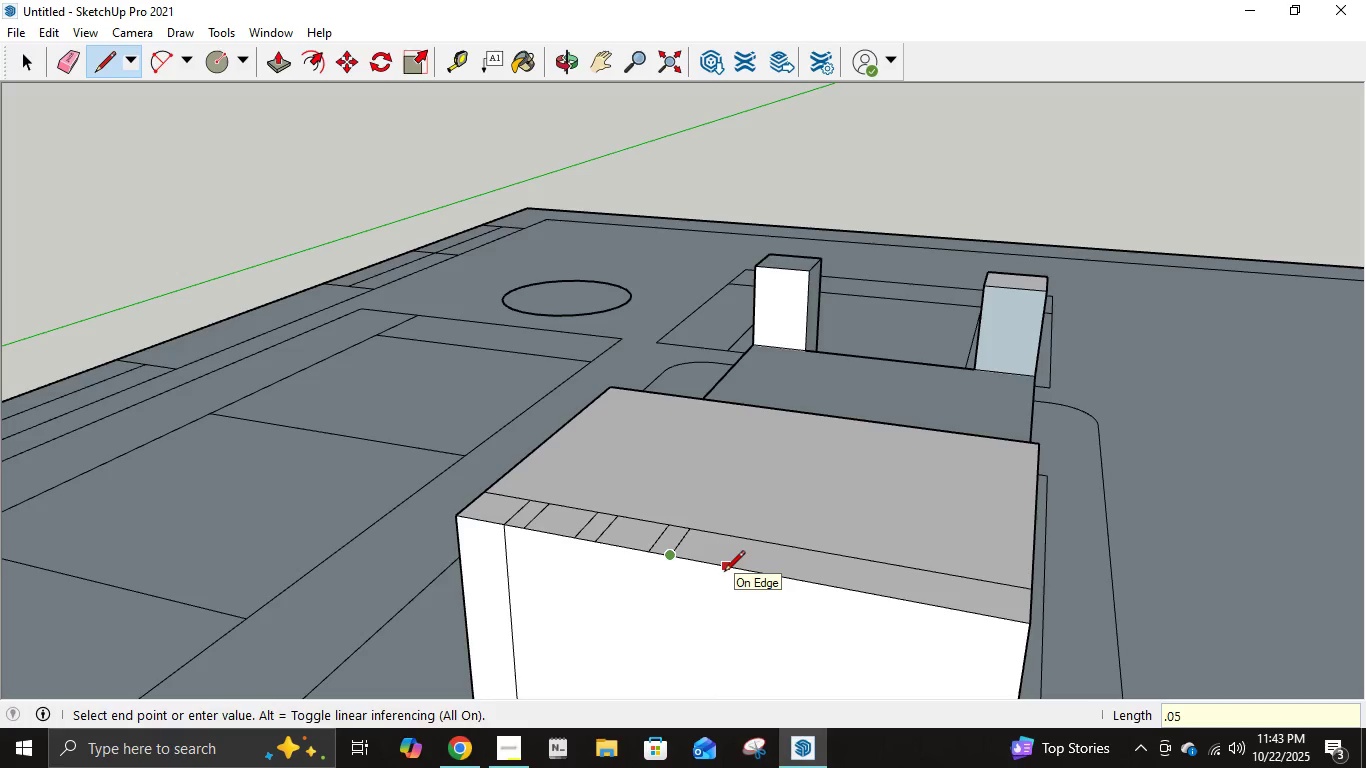 
key(Numpad5)
 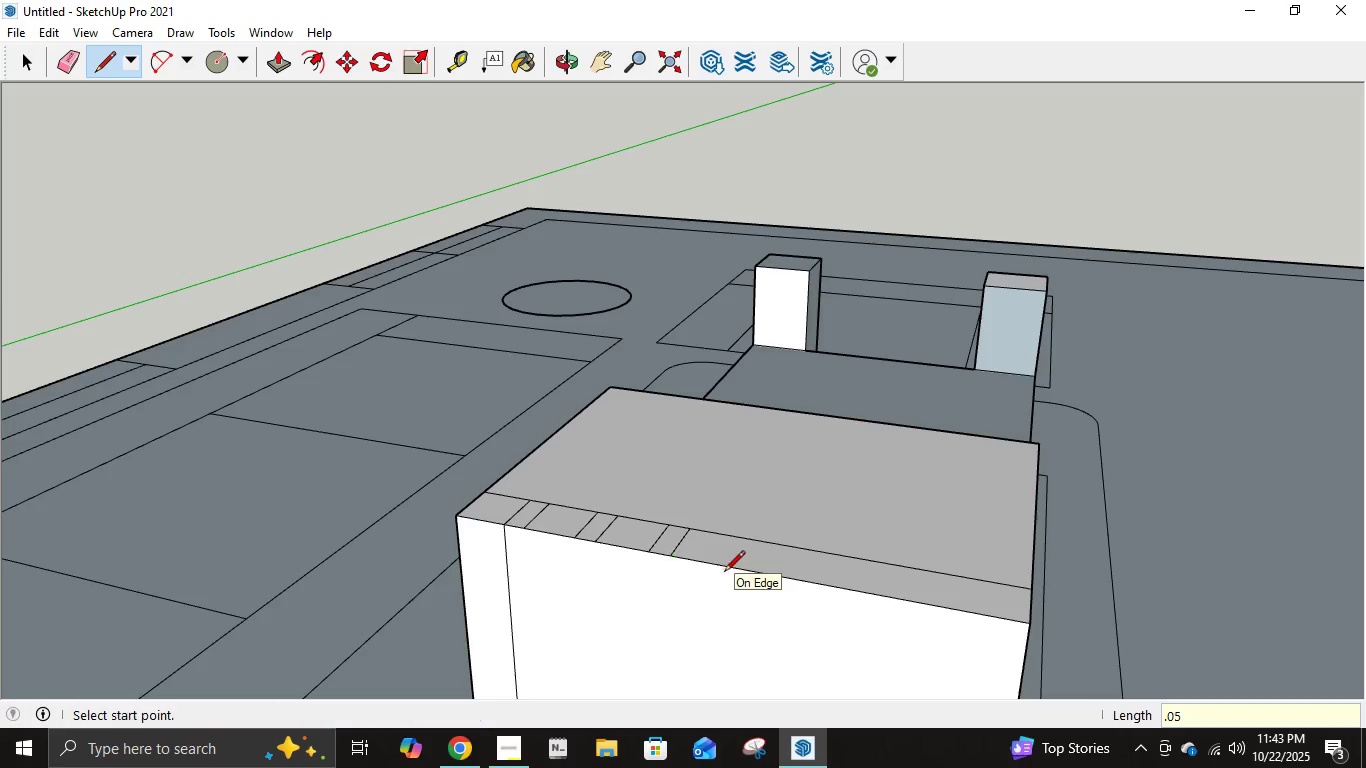 
key(NumpadEnter)
 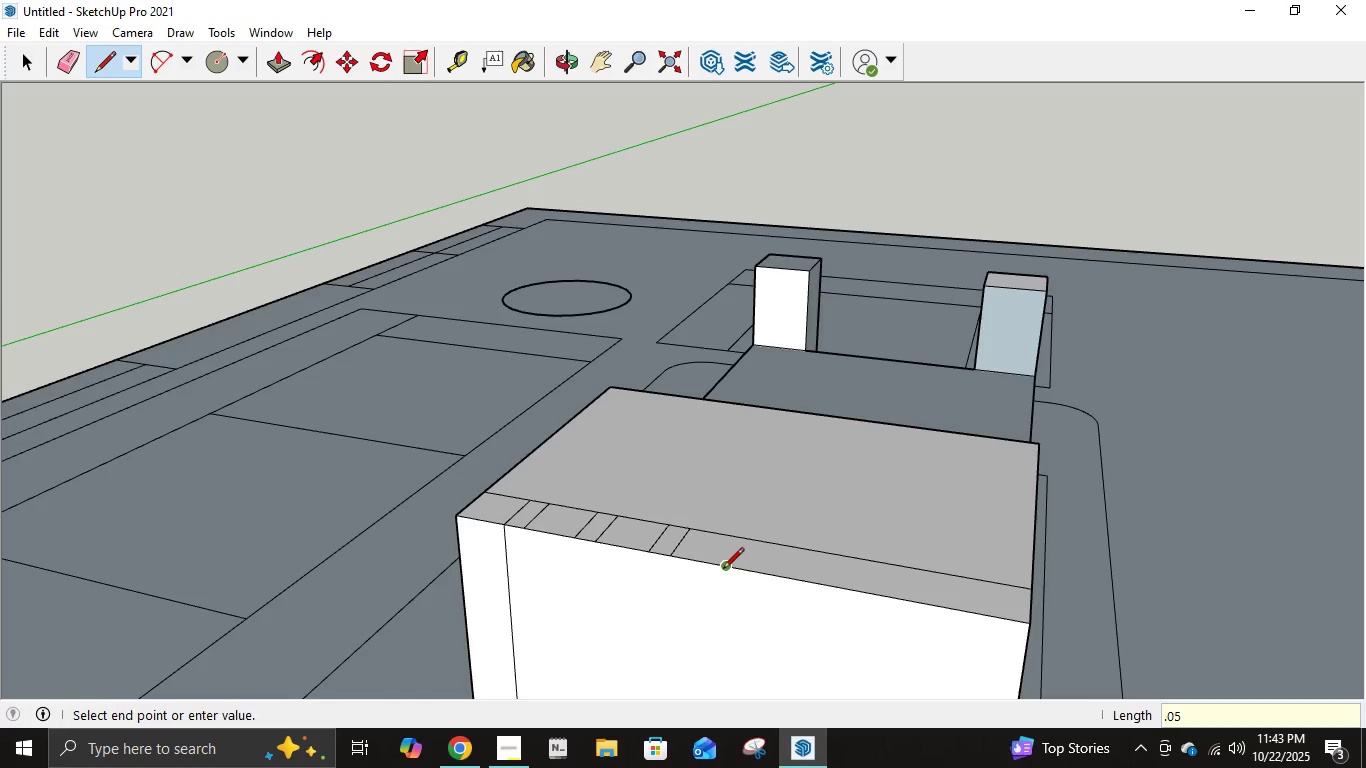 
left_click([723, 570])
 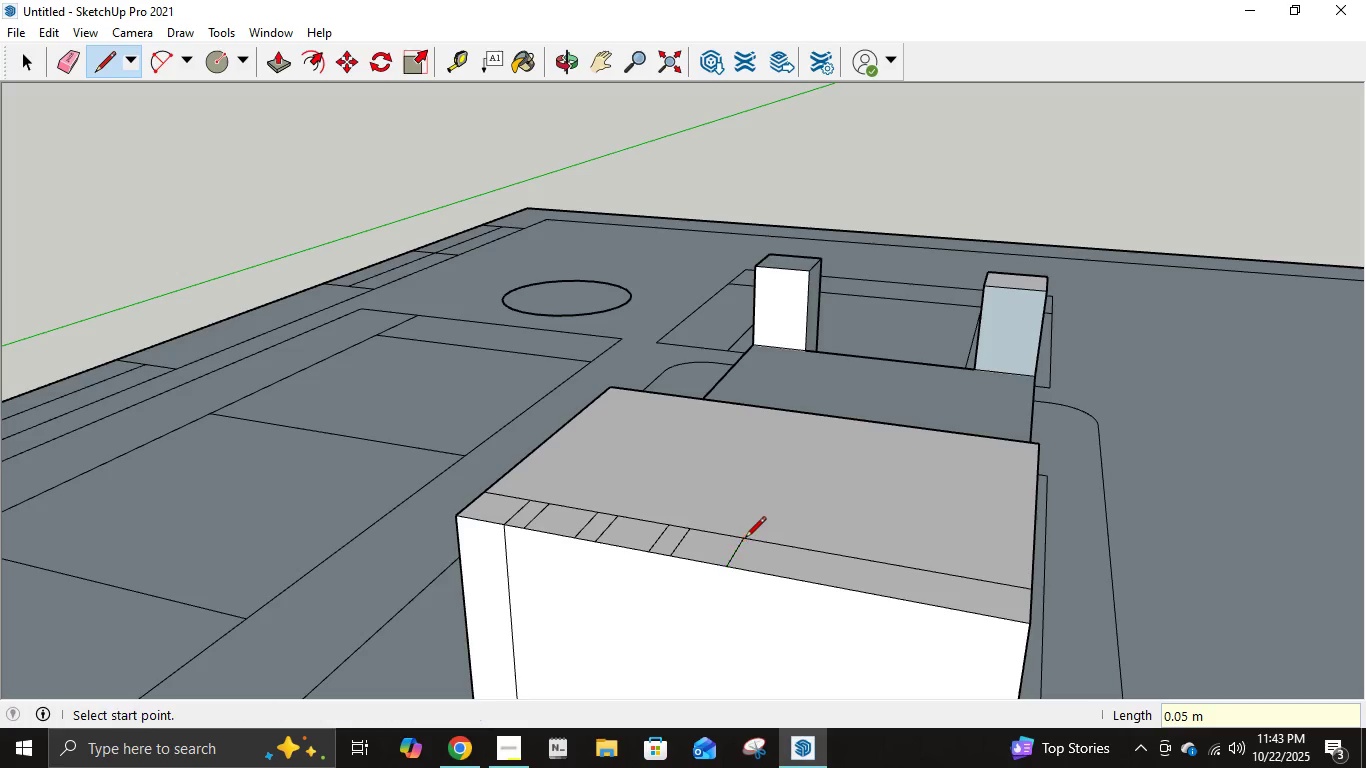 
left_click([745, 539])
 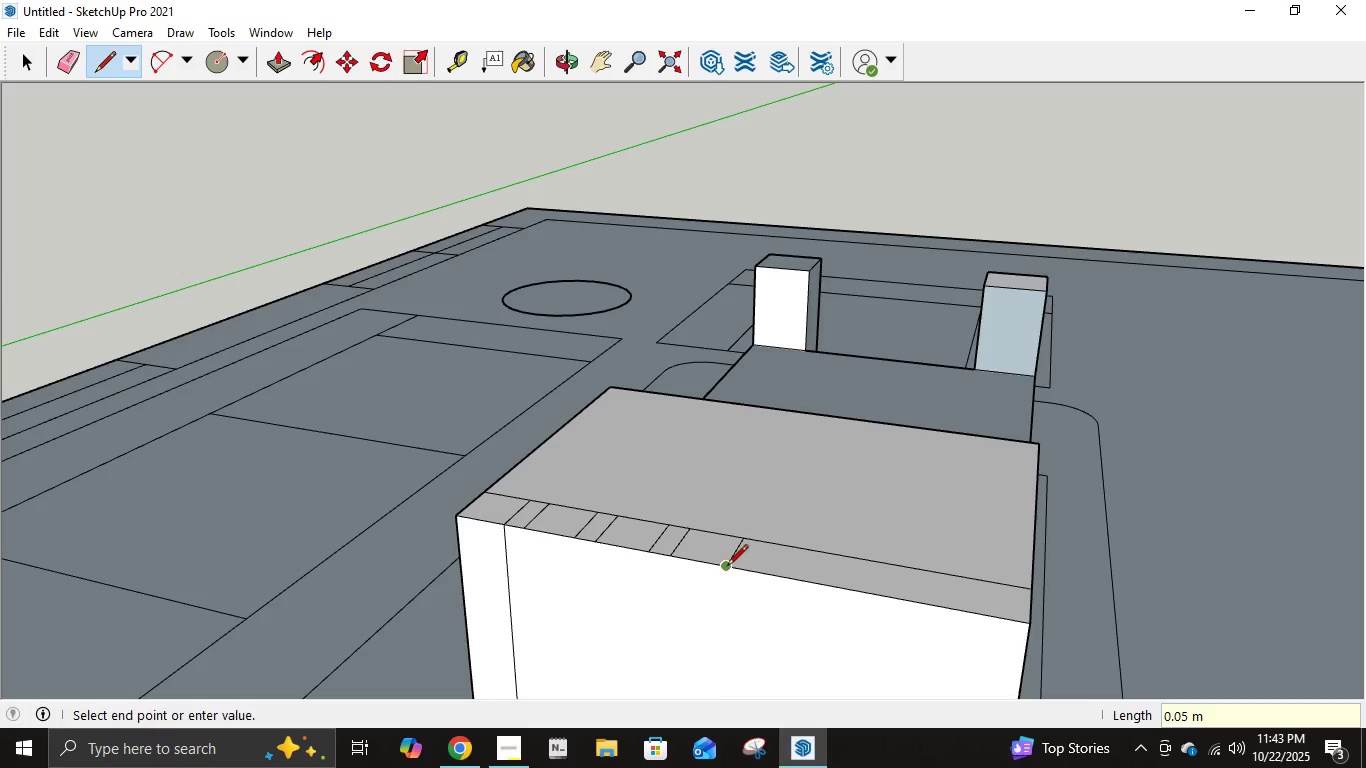 
left_click([727, 567])
 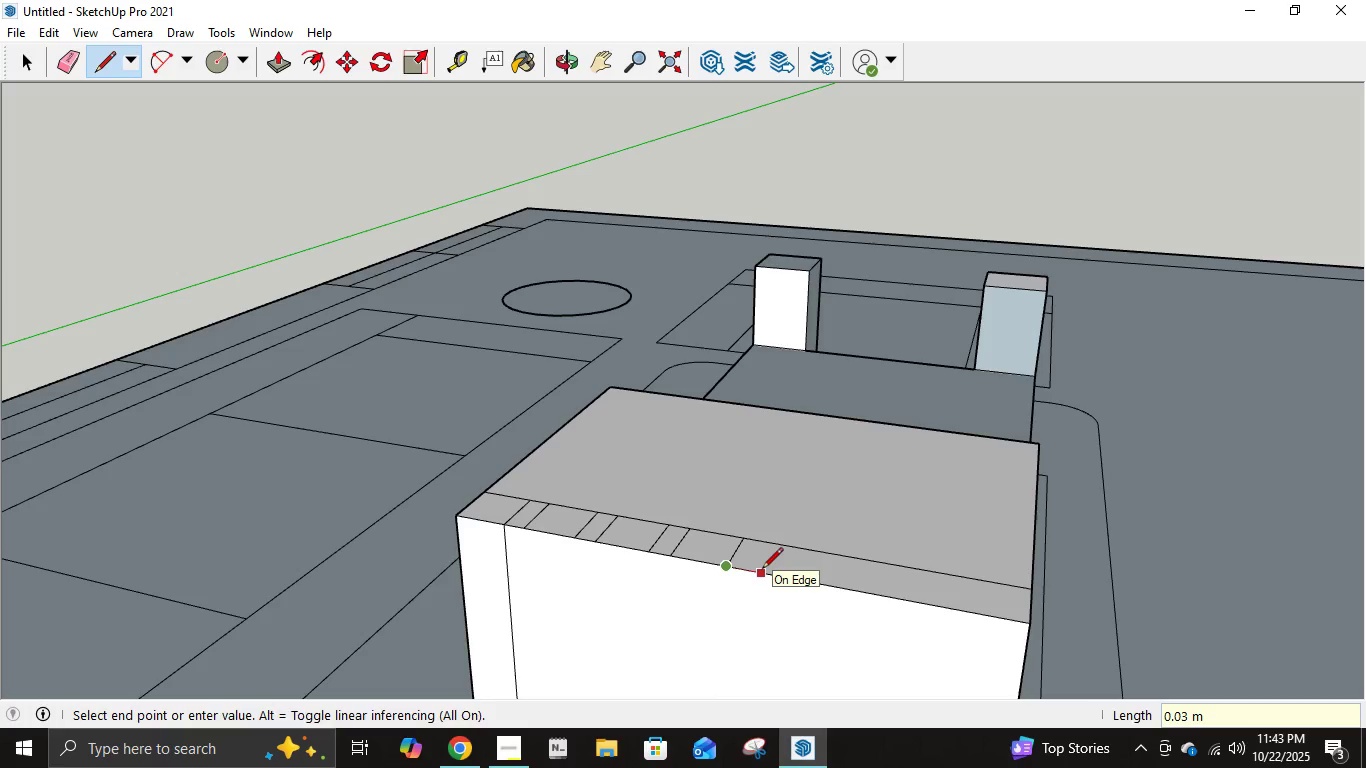 
key(NumpadDecimal)
 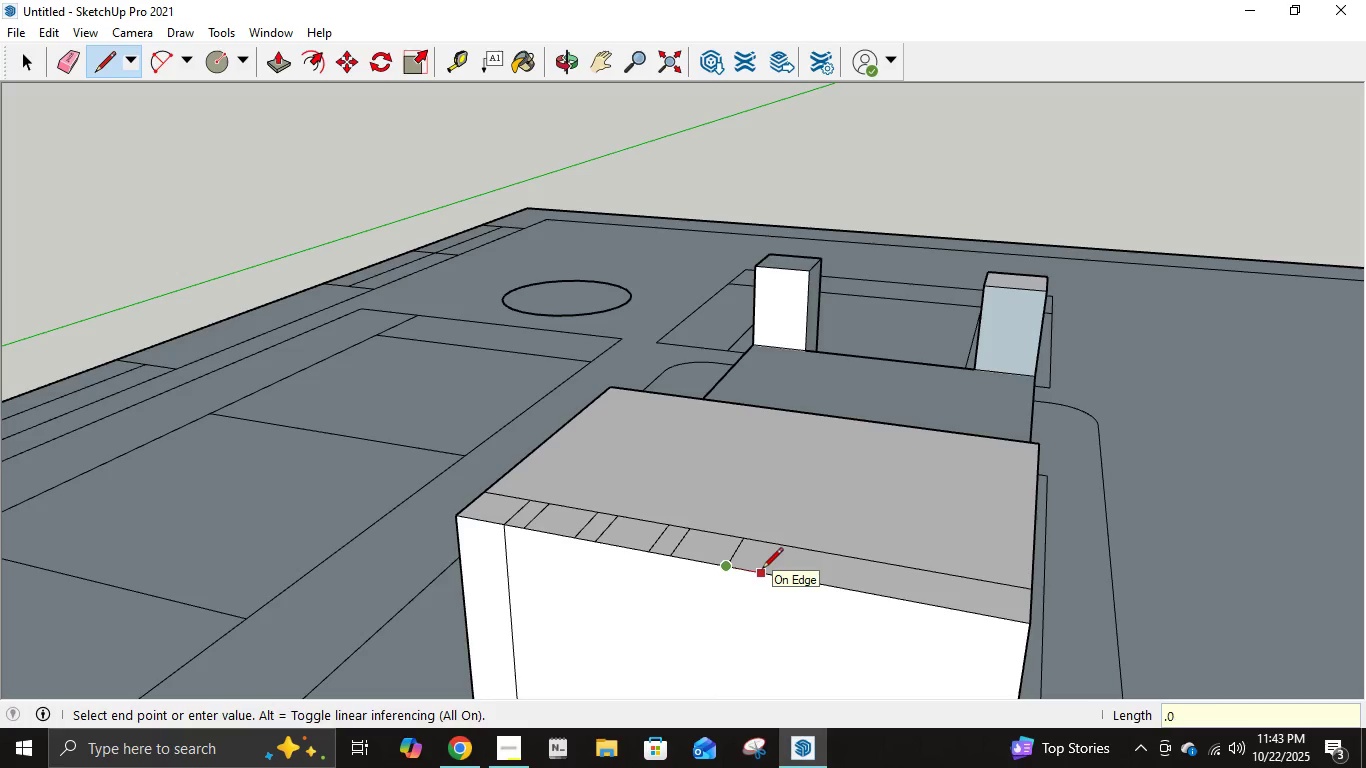 
key(Numpad0)
 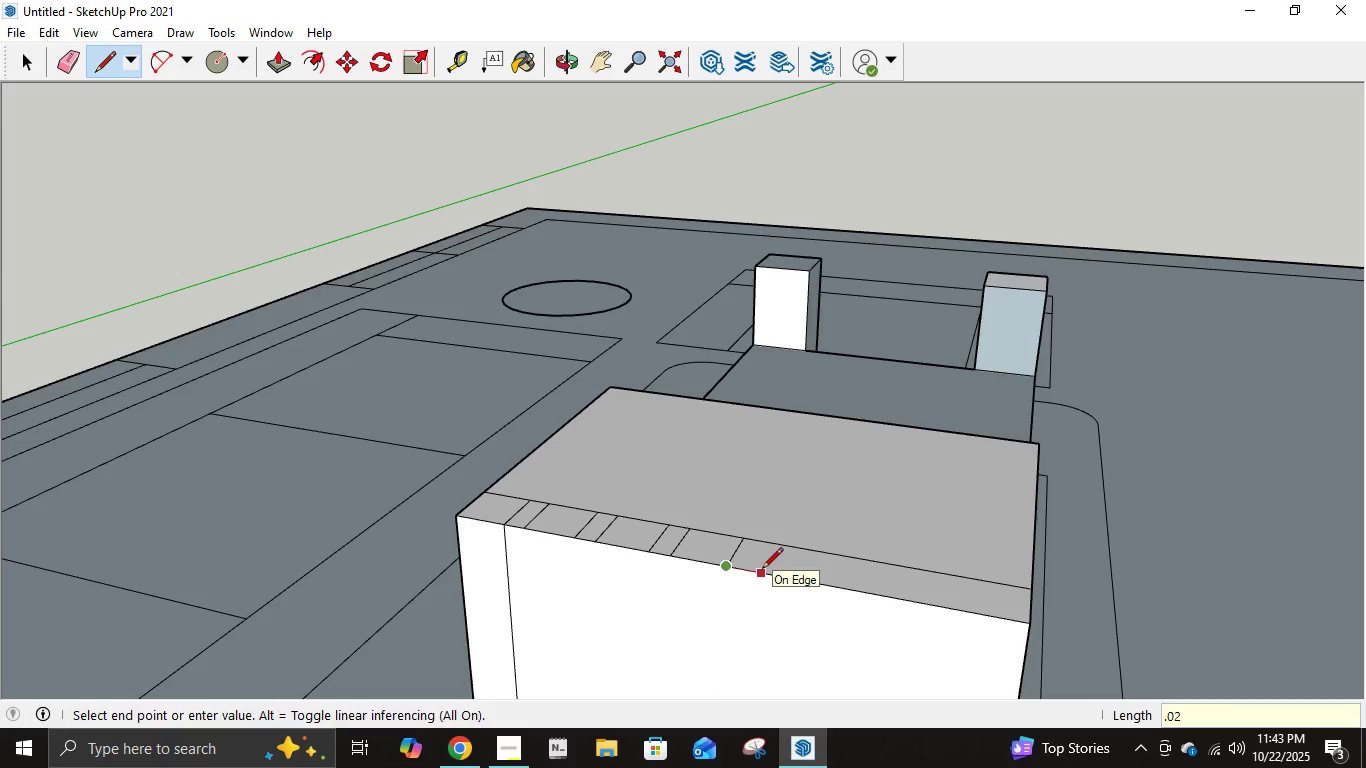 
key(Numpad2)
 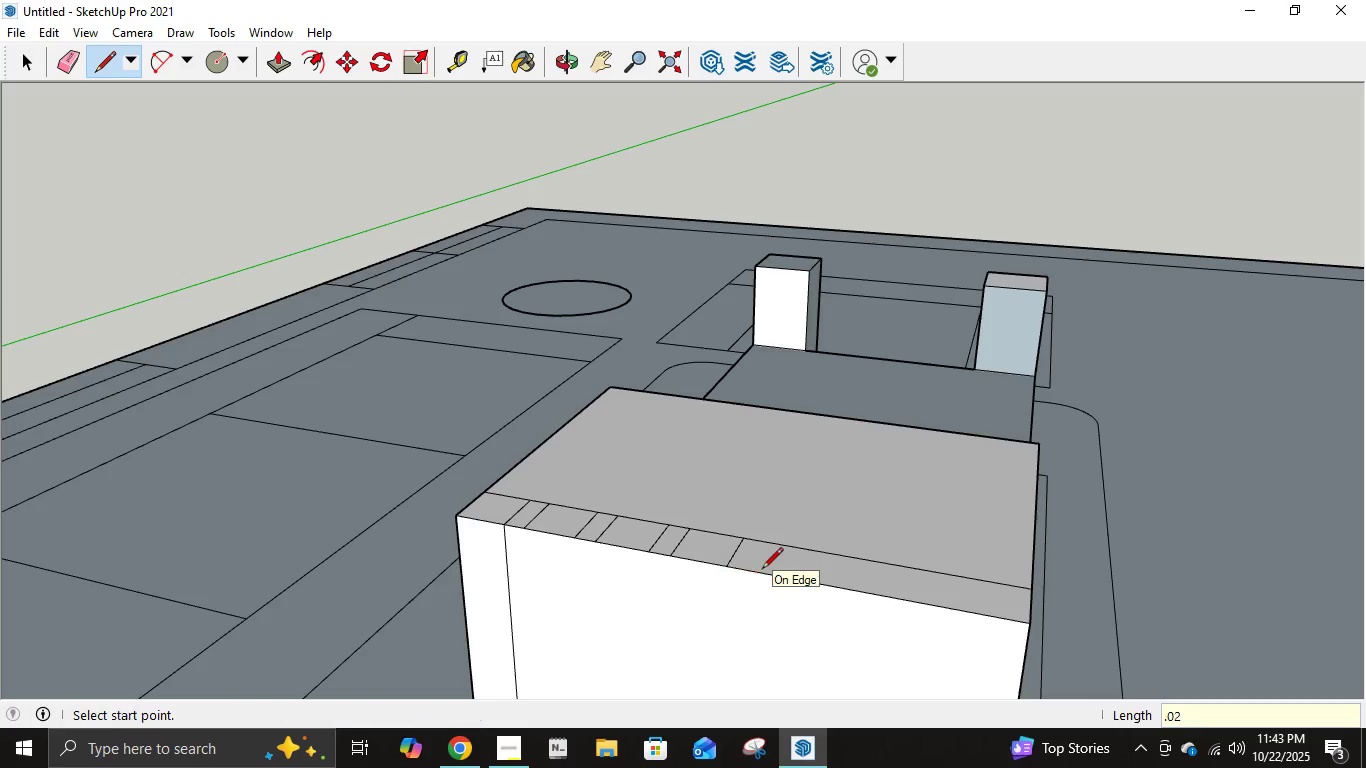 
key(NumpadEnter)
 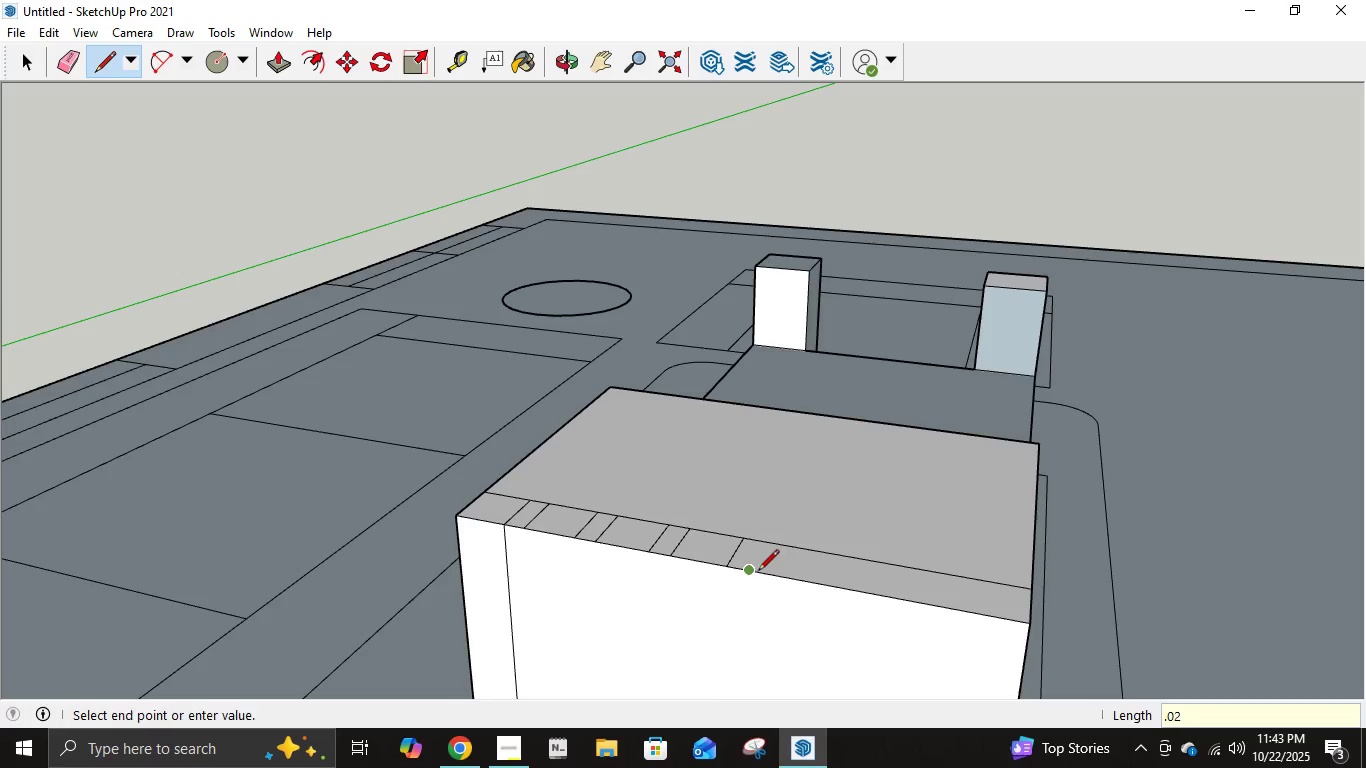 
left_click([758, 572])
 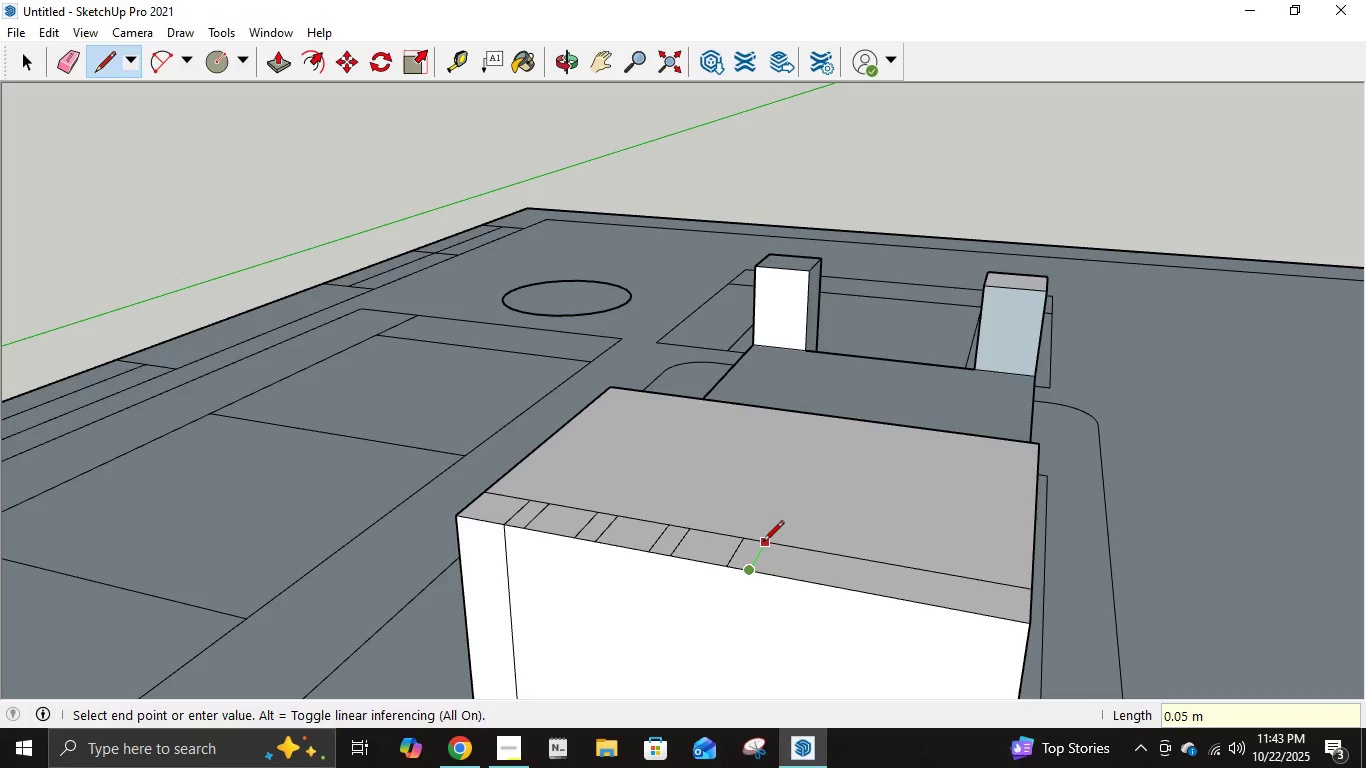 
left_click([763, 543])
 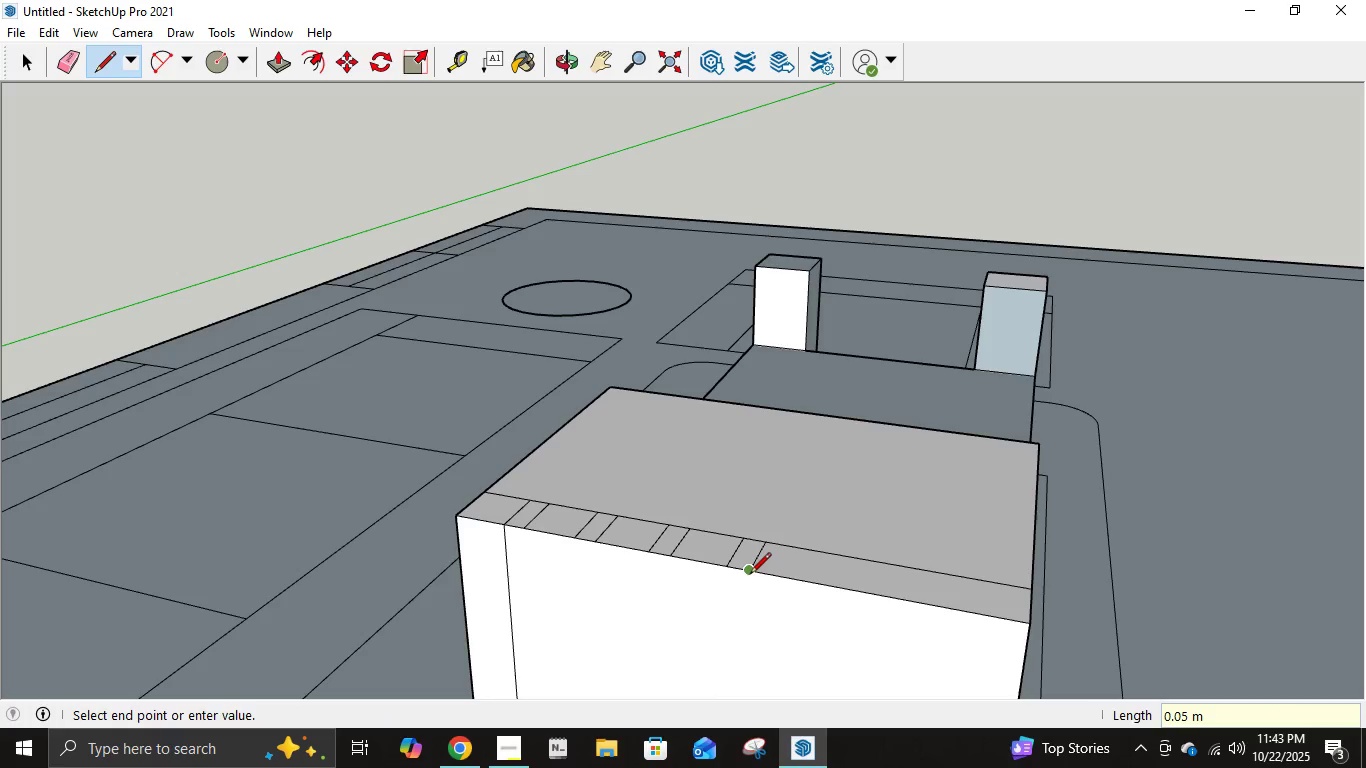 
left_click([750, 575])
 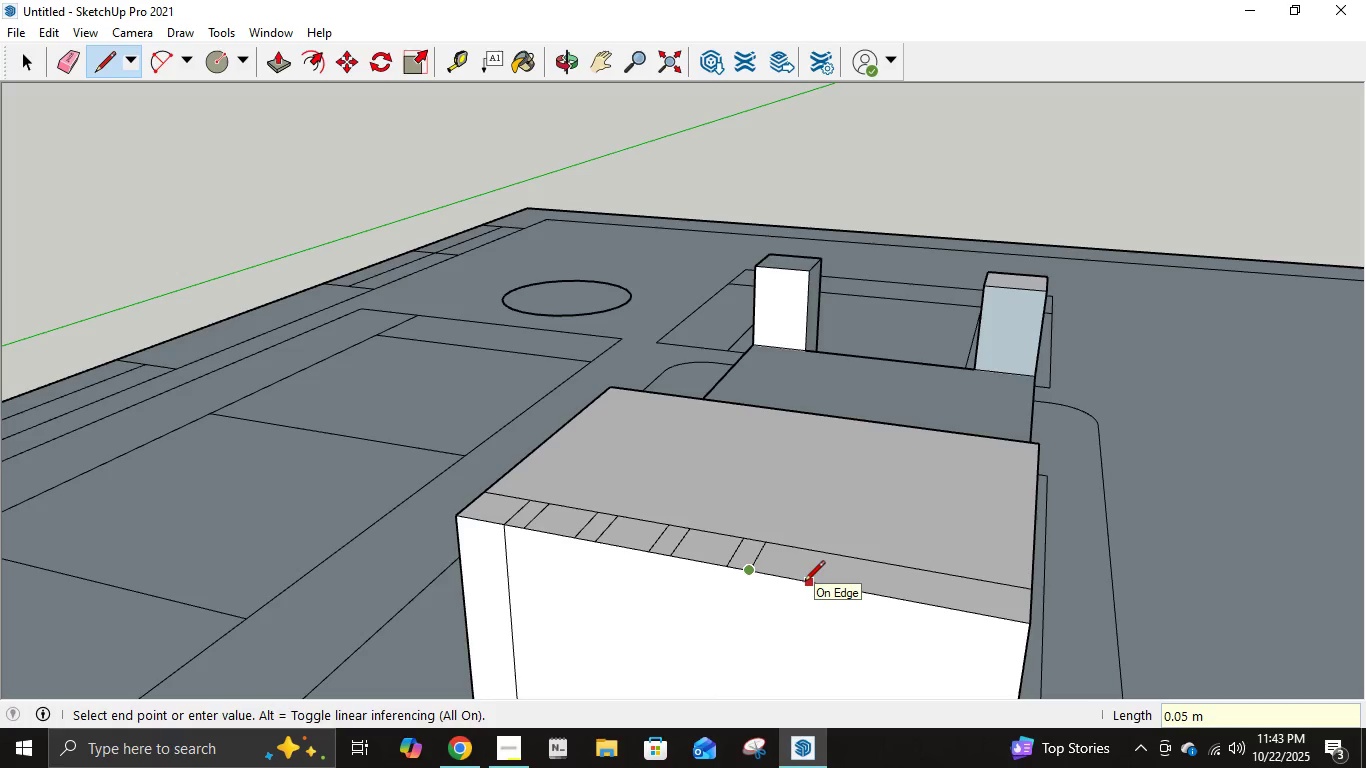 
key(NumpadDecimal)
 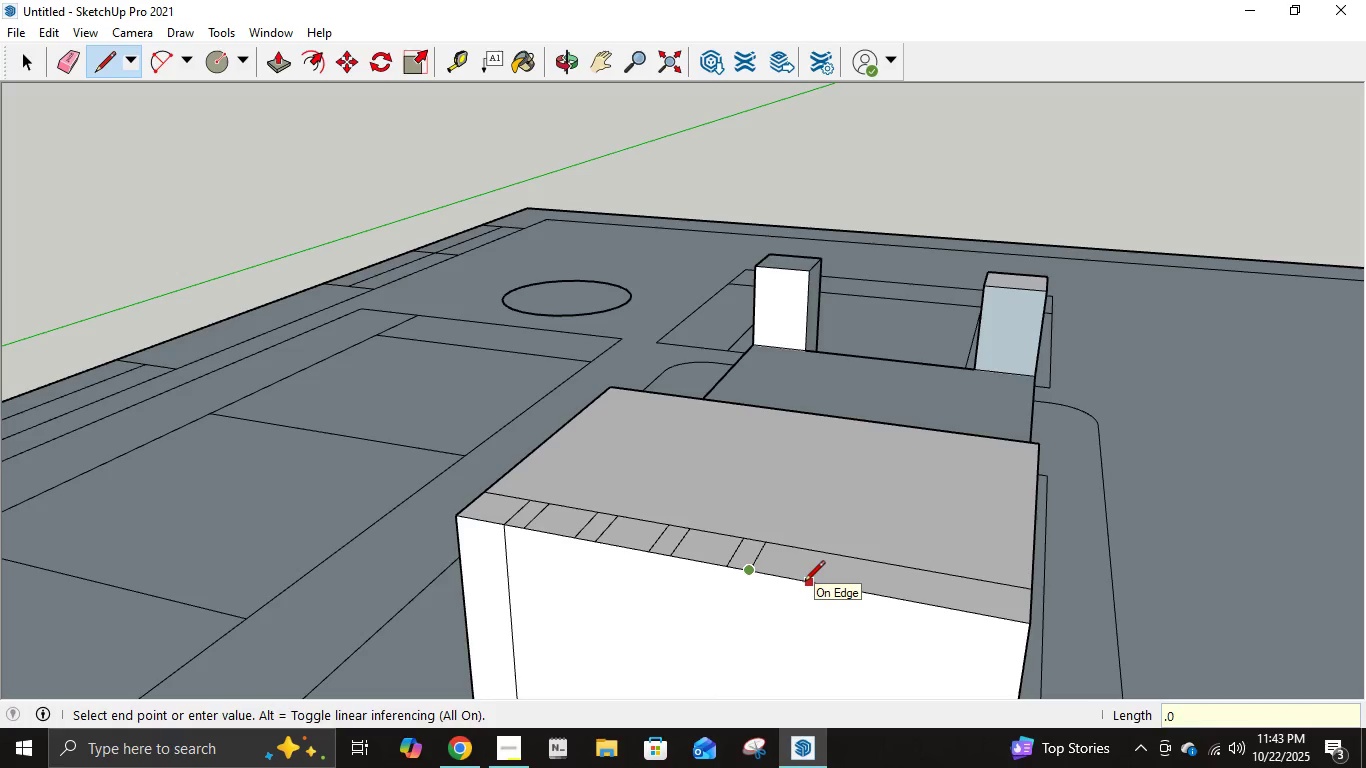 
key(Numpad0)
 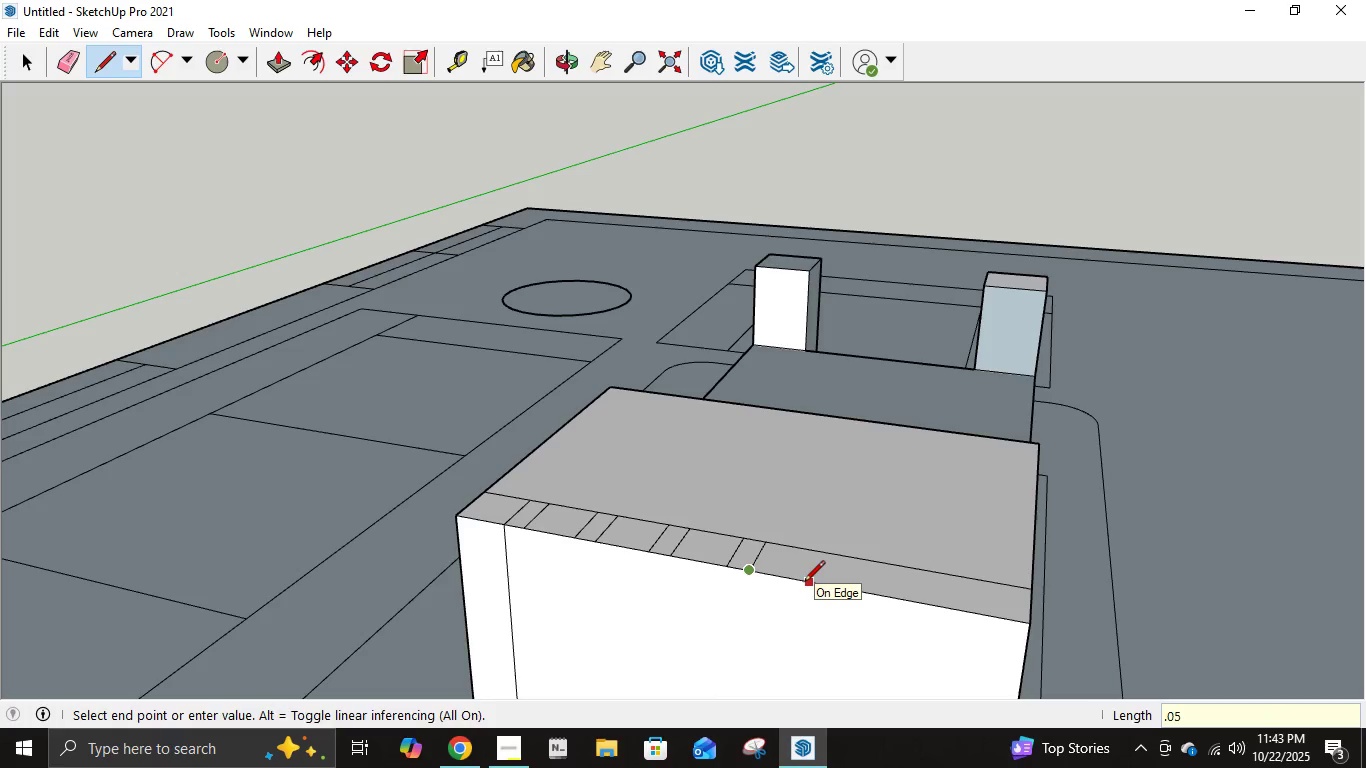 
key(Numpad5)
 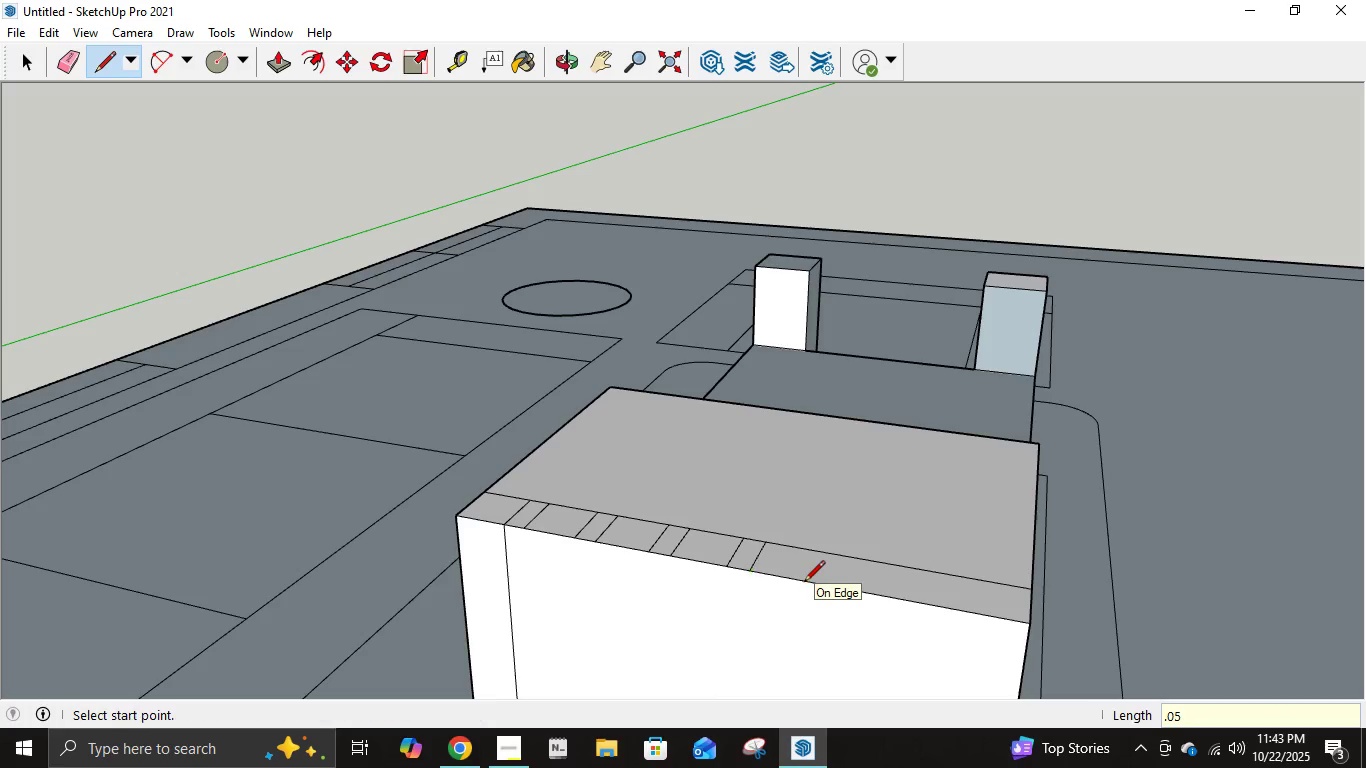 
key(NumpadEnter)
 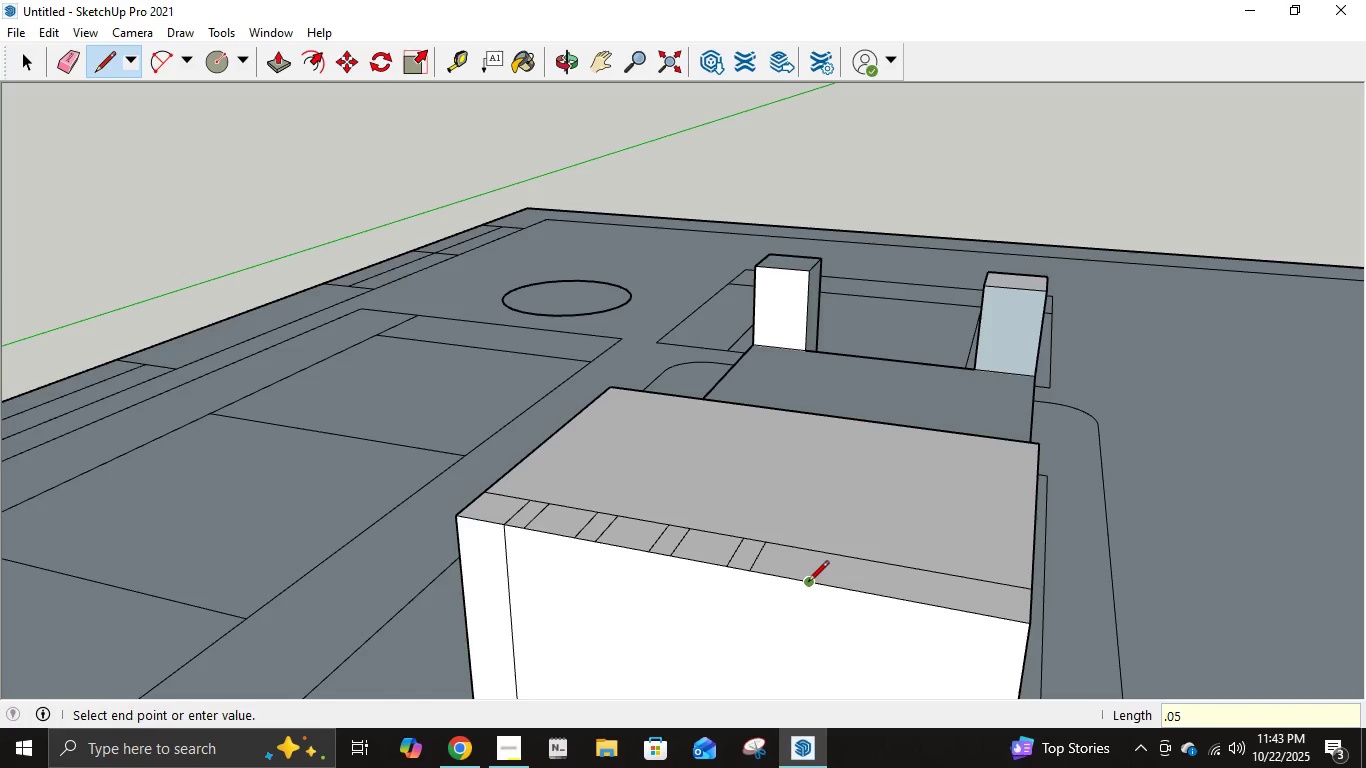 
left_click([808, 583])
 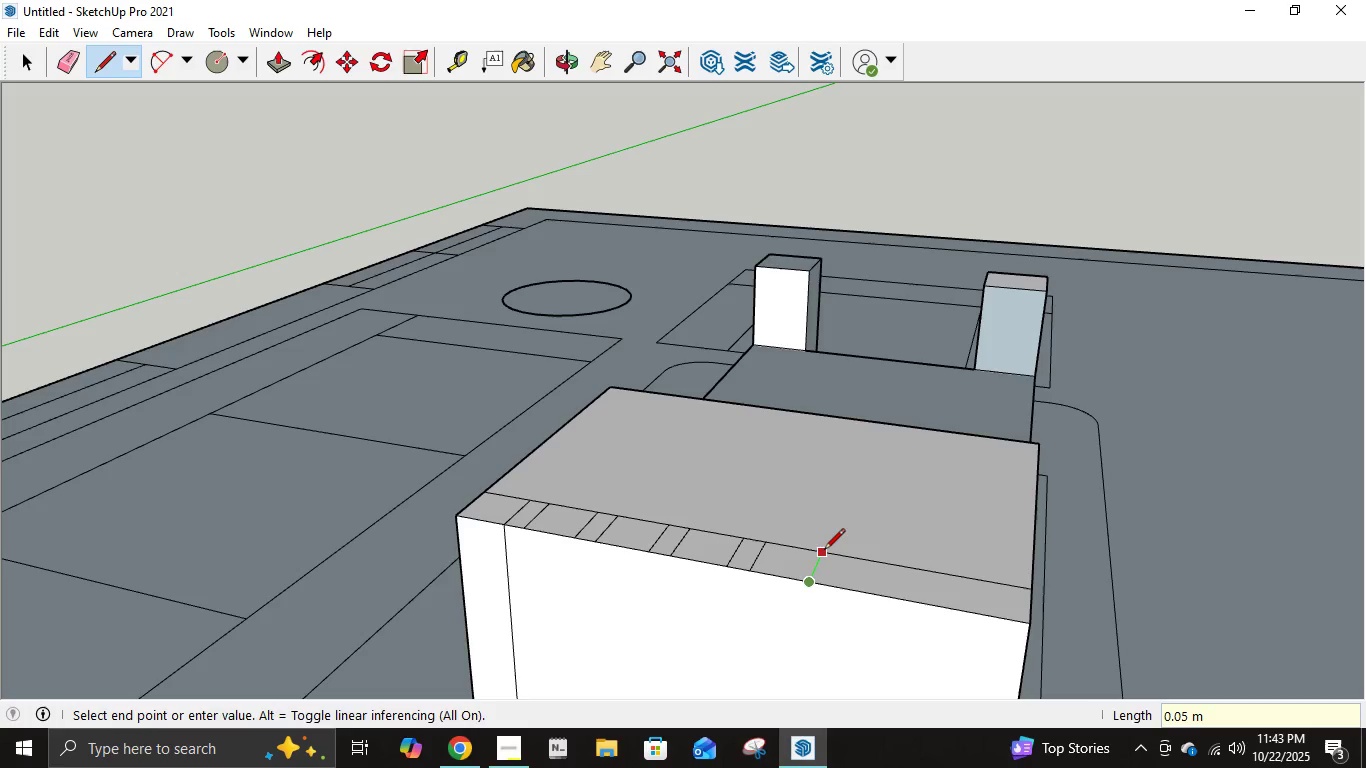 
left_click([824, 551])
 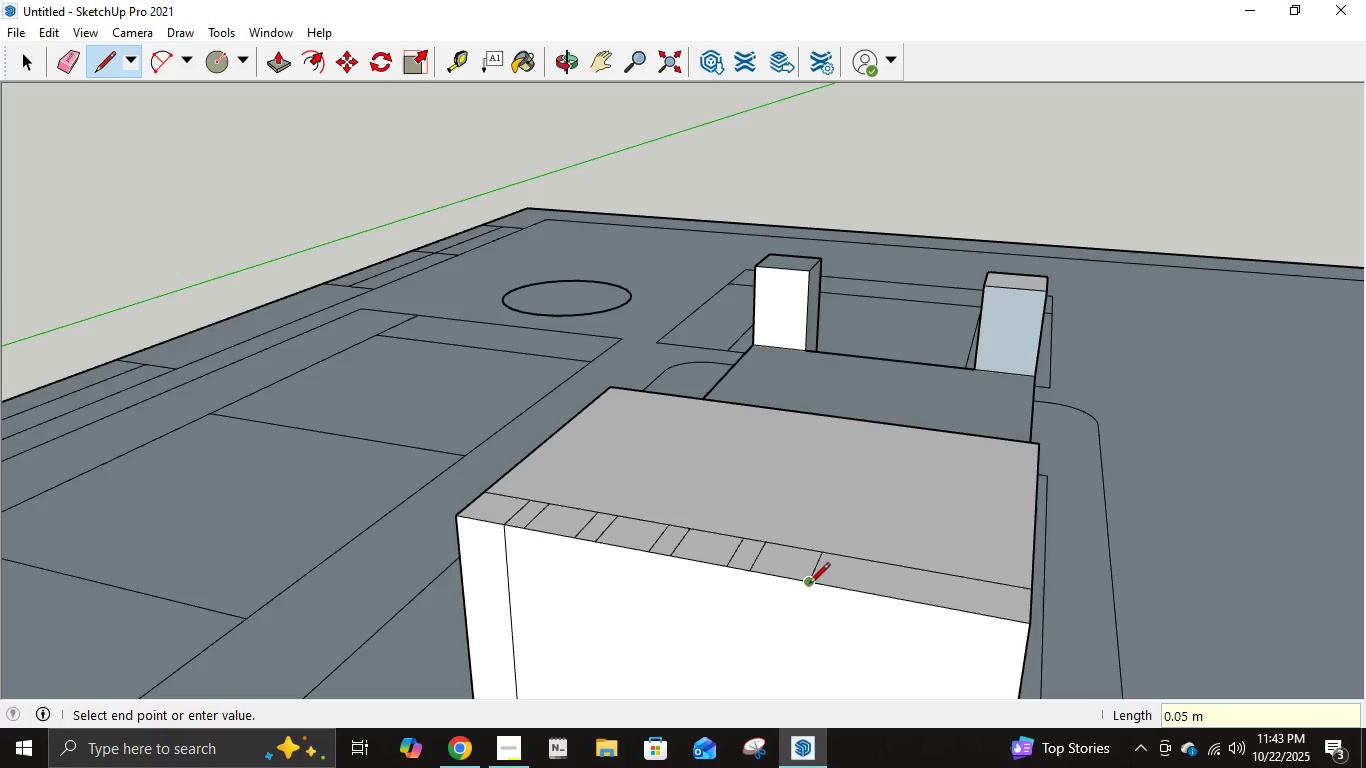 
left_click([809, 585])
 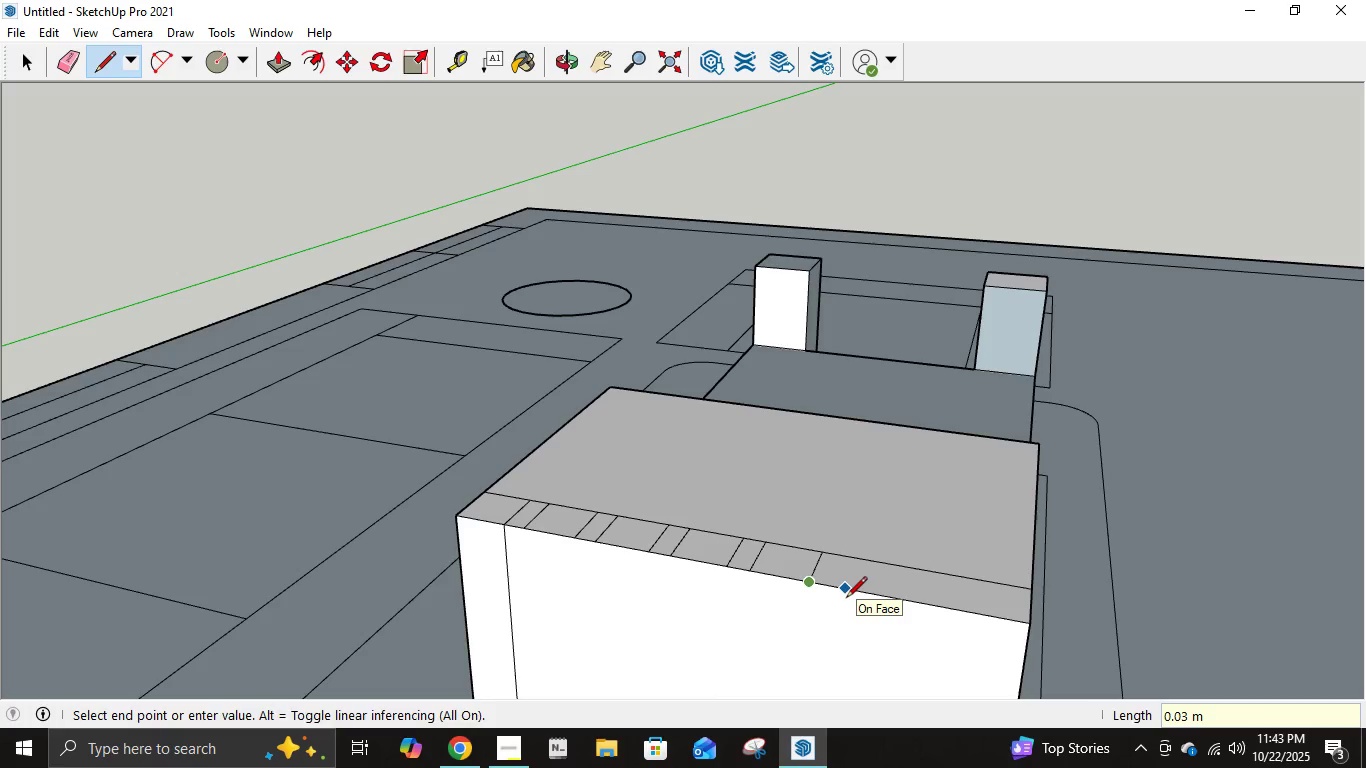 
key(NumpadDecimal)
 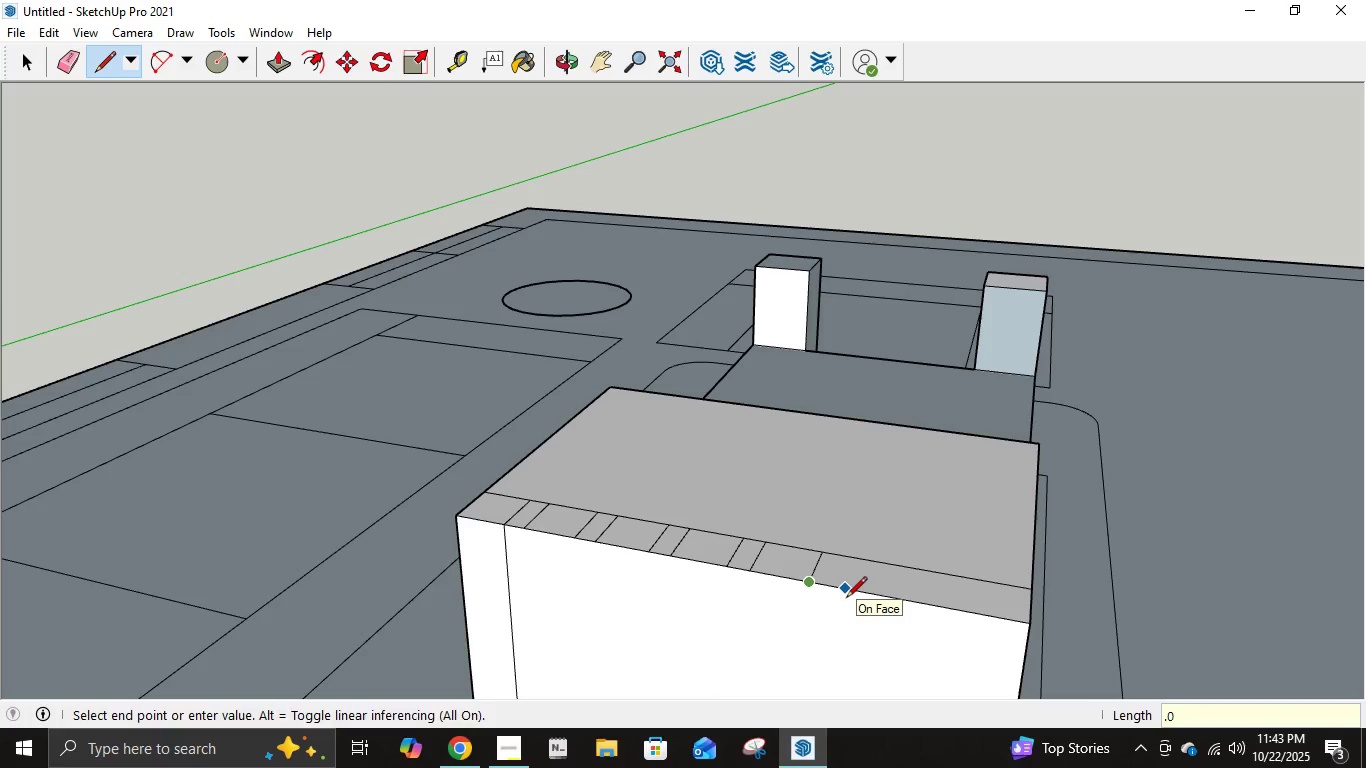 
key(Numpad0)
 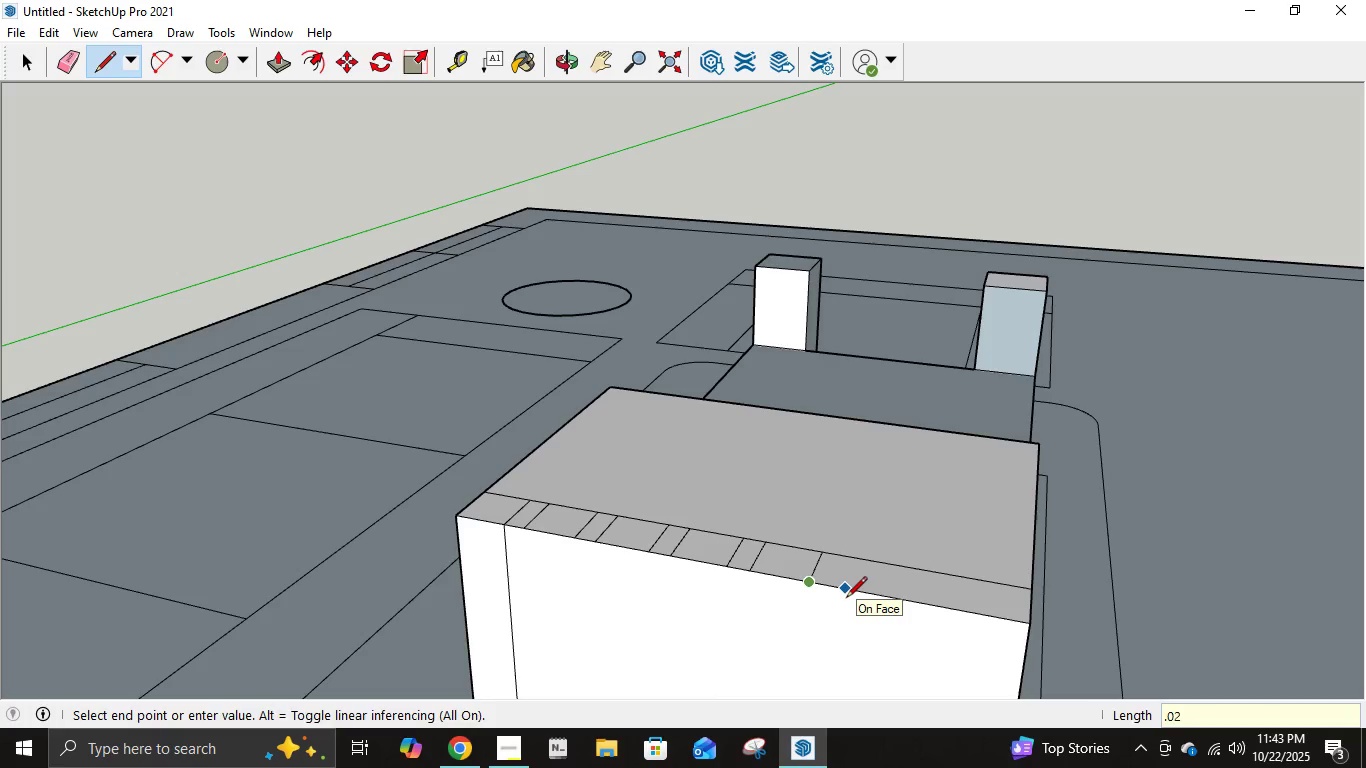 
key(Numpad2)
 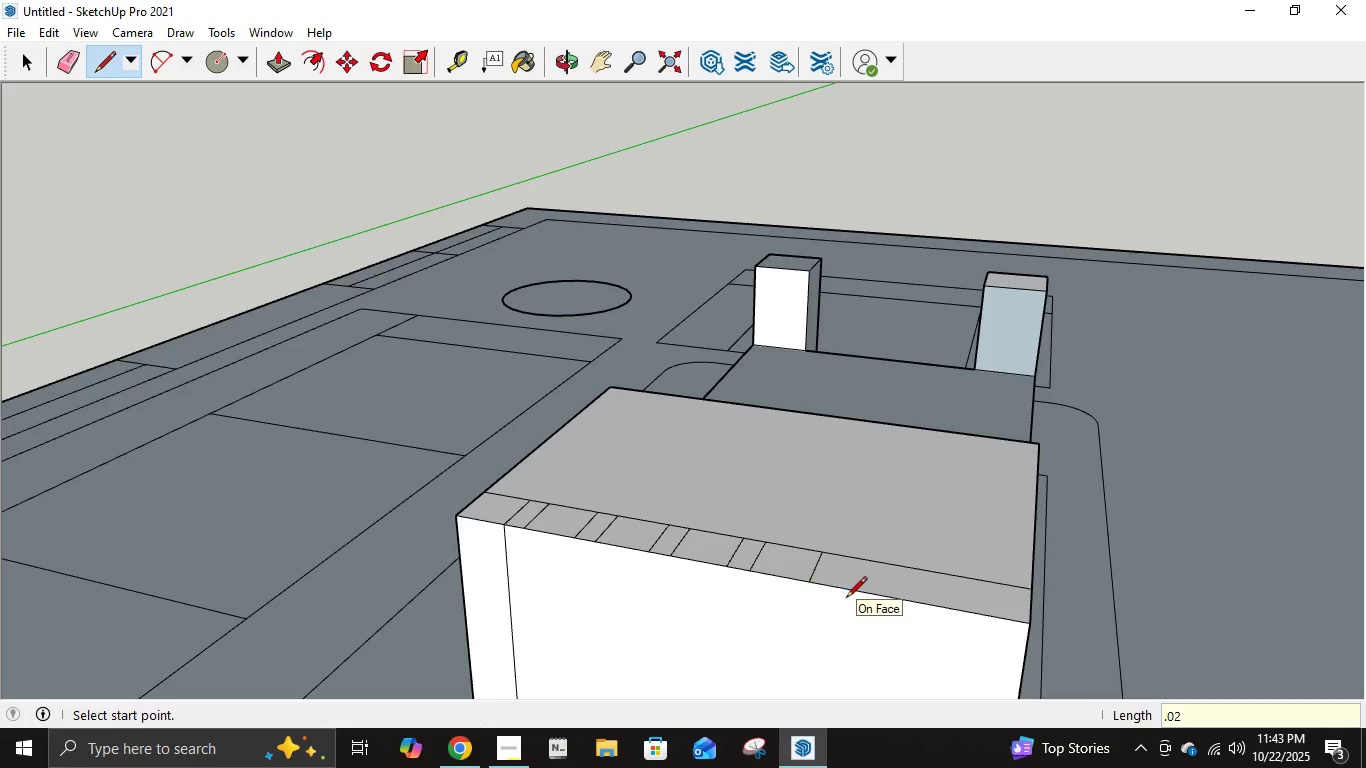 
key(NumpadEnter)
 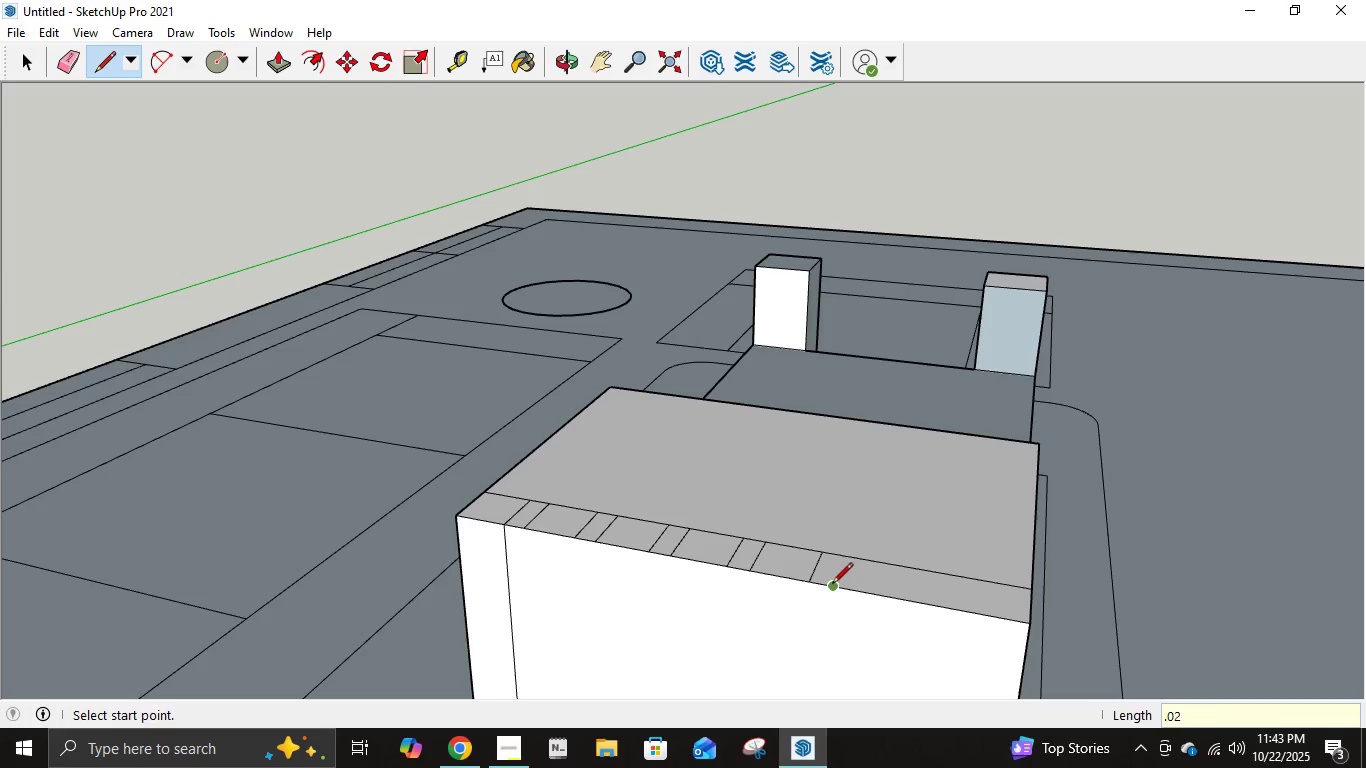 
left_click([830, 584])
 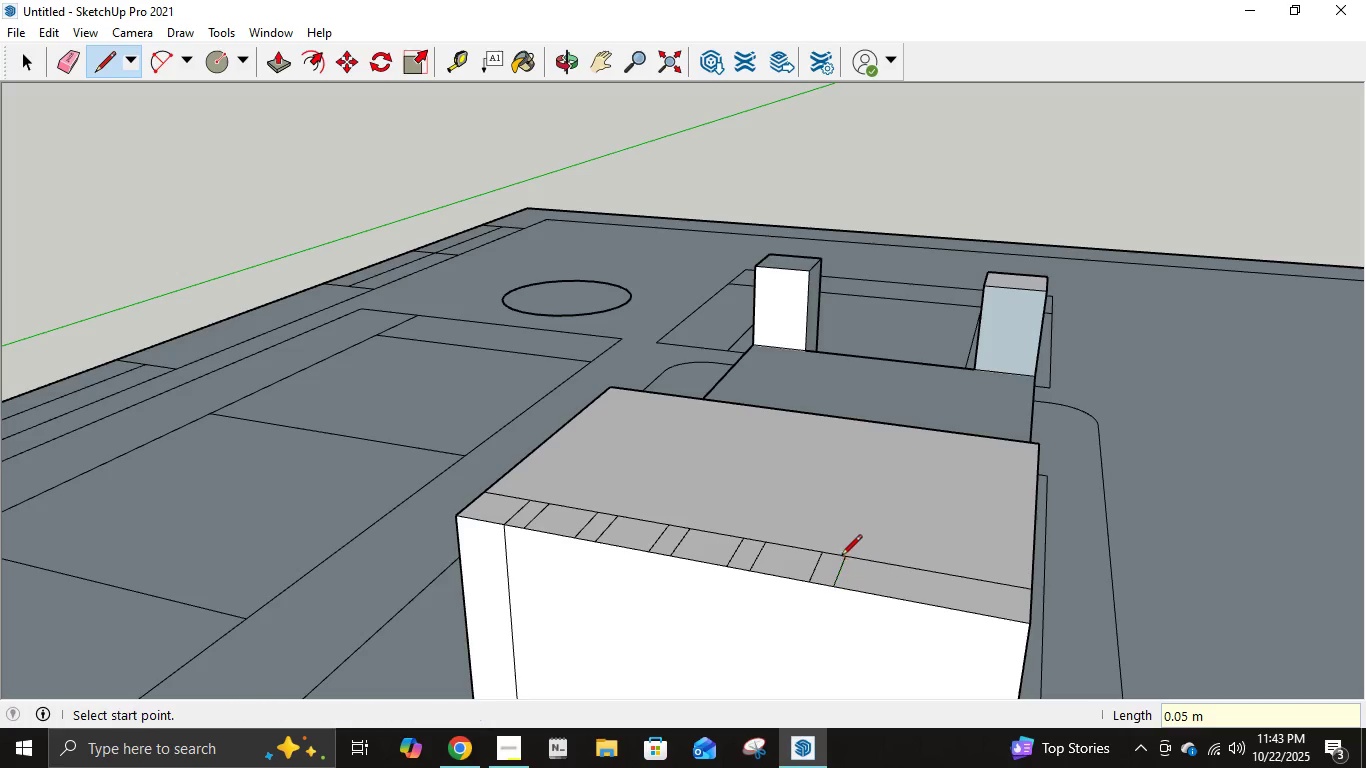 
left_click([841, 557])
 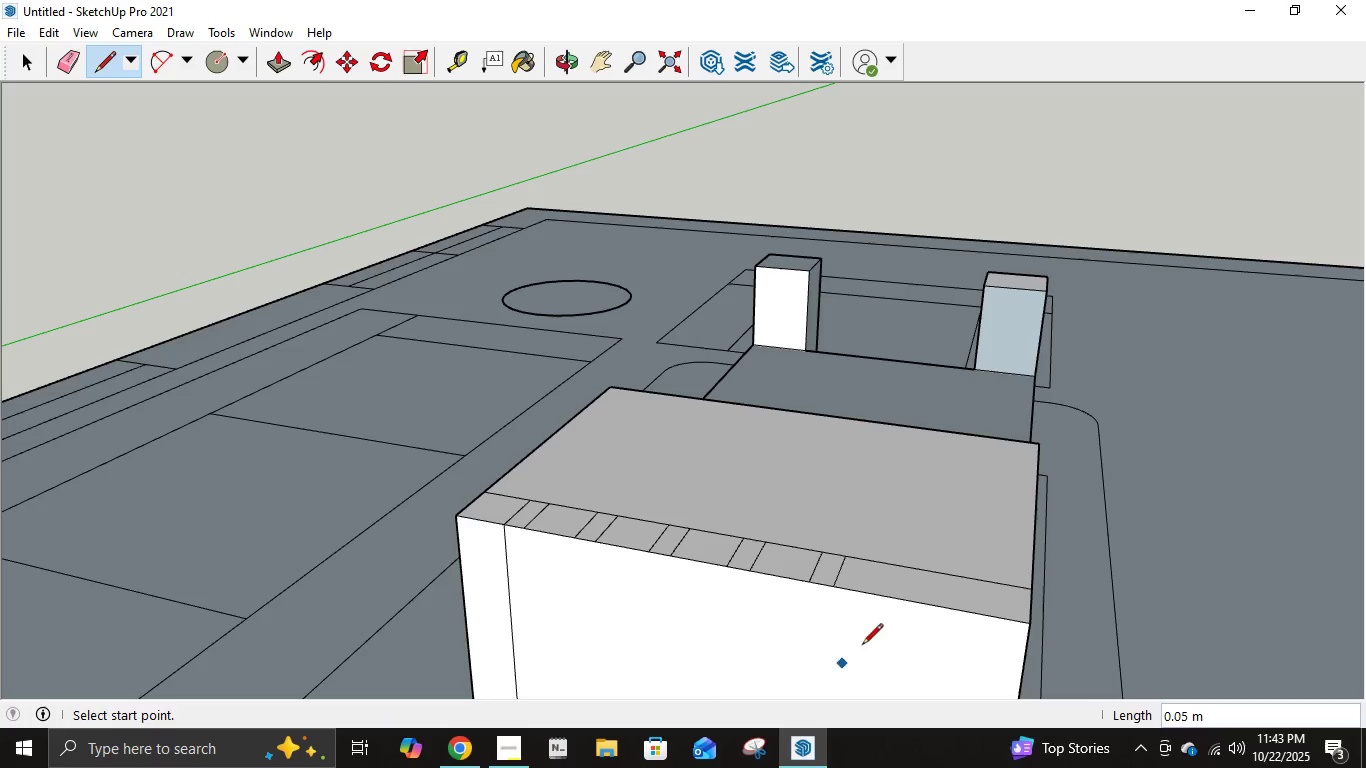 
wait(5.52)
 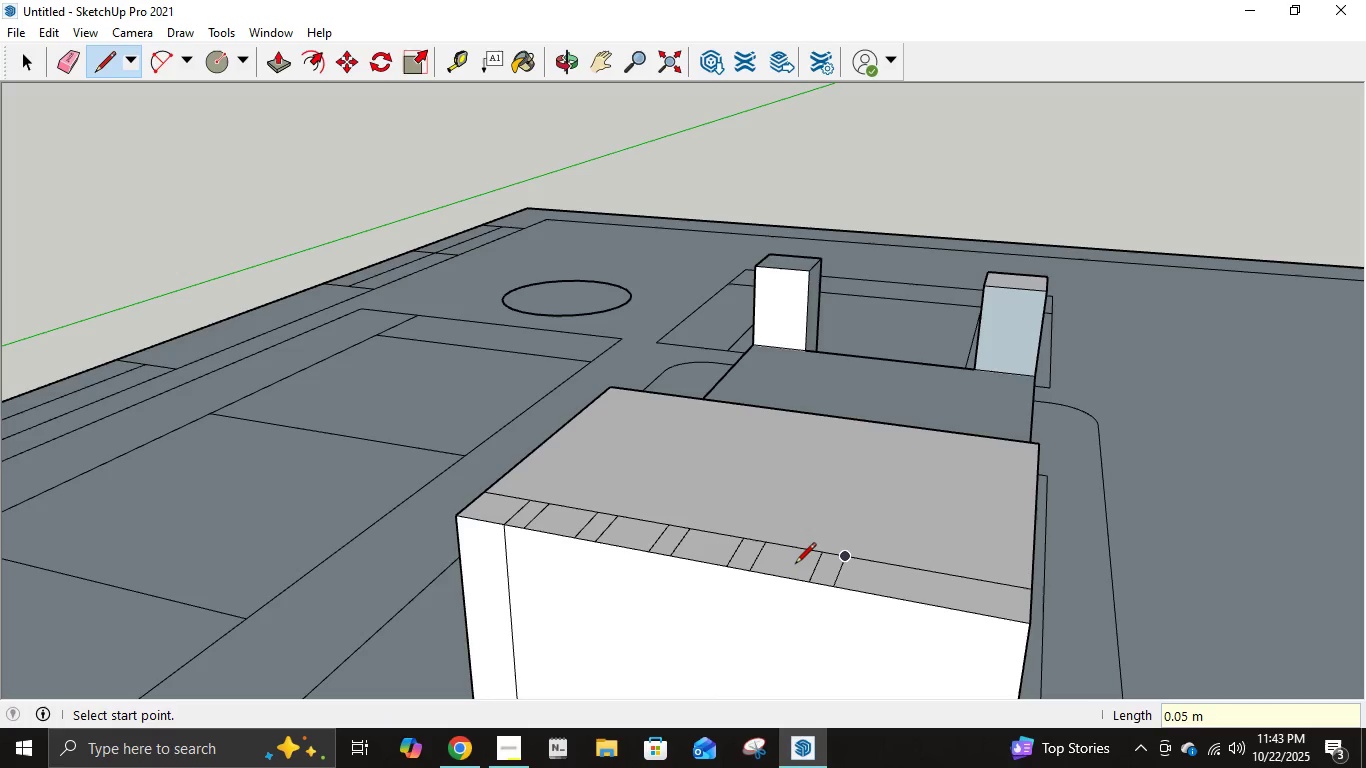 
left_click([847, 559])
 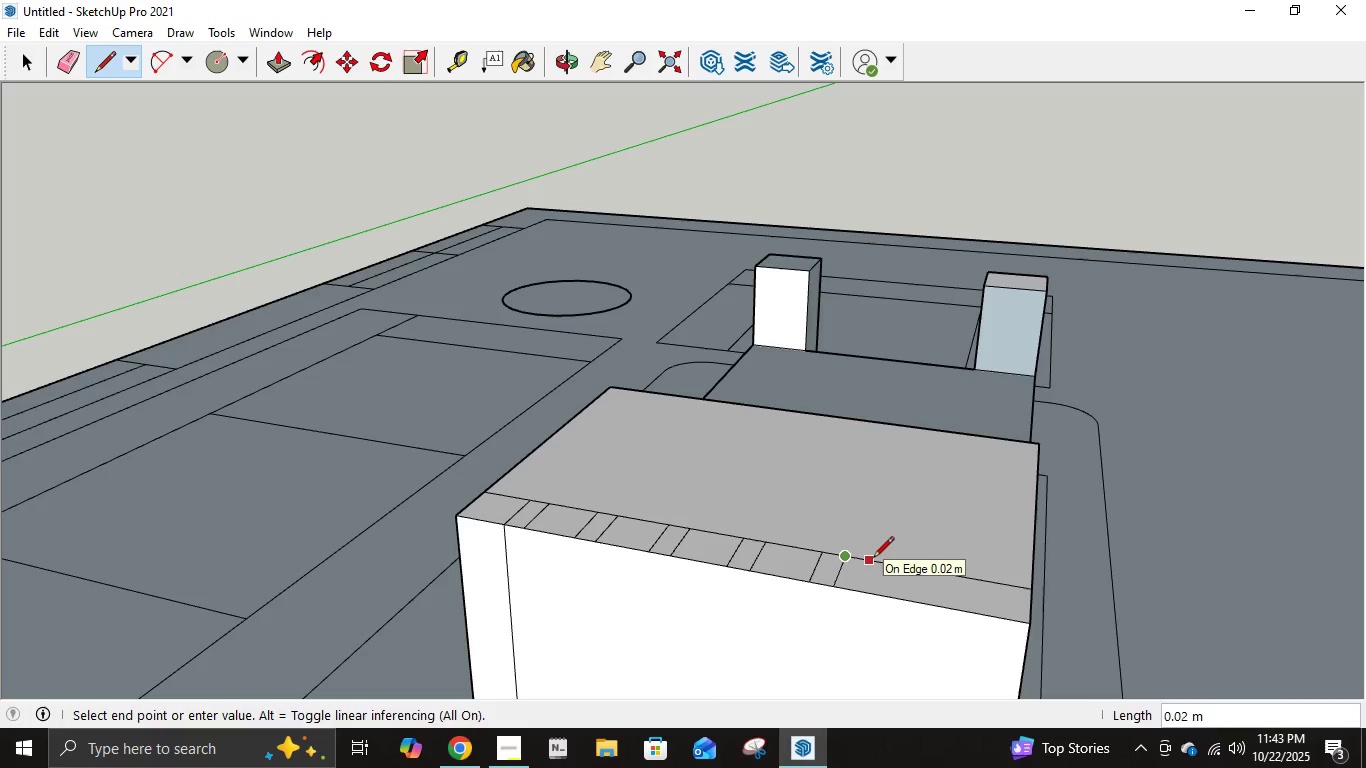 
key(NumpadDecimal)
 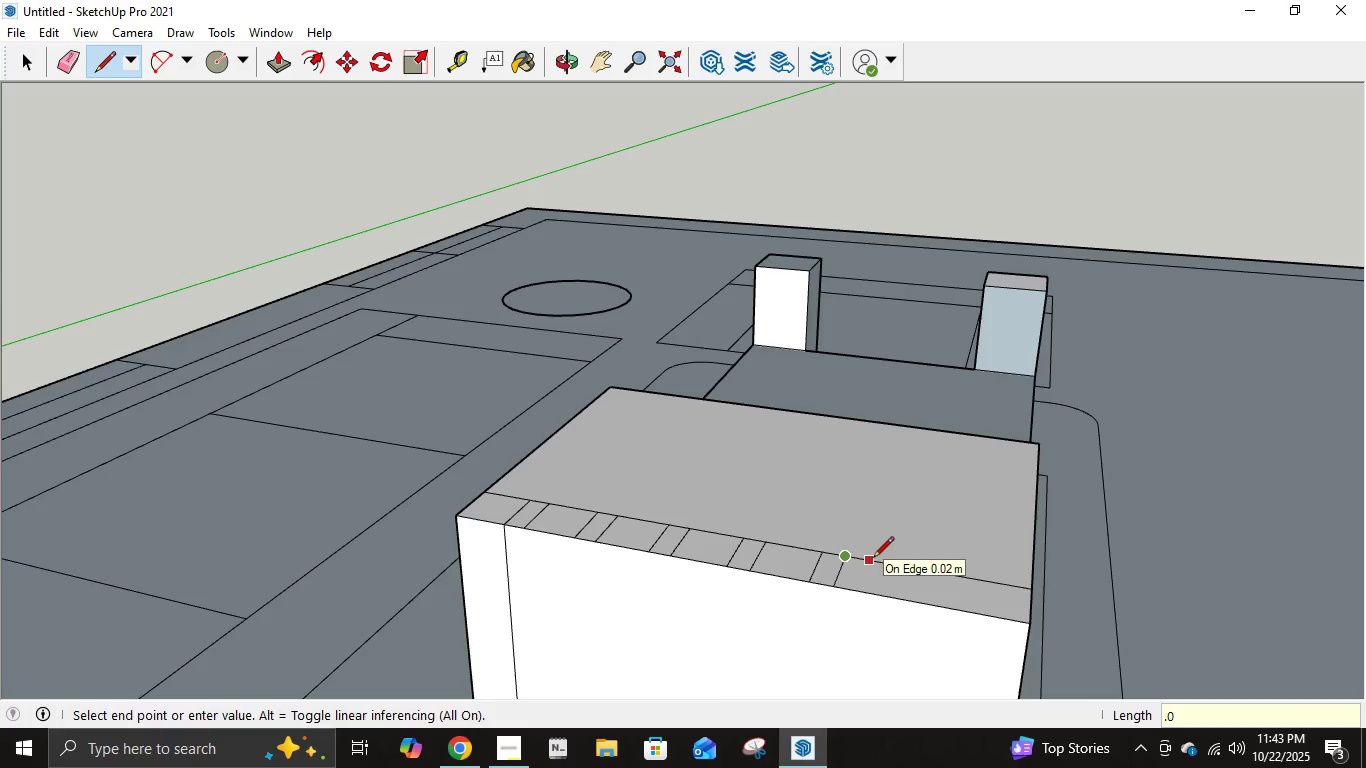 
key(Numpad0)
 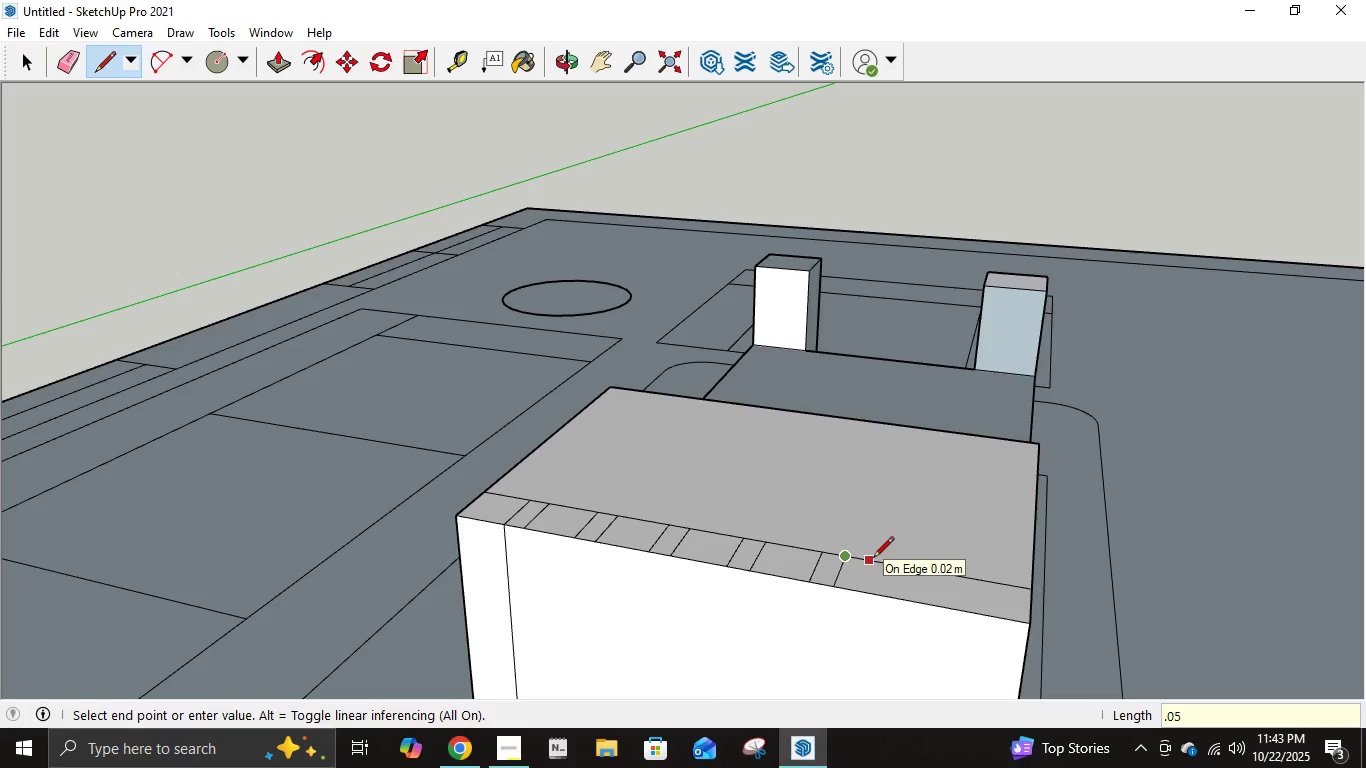 
key(Numpad5)
 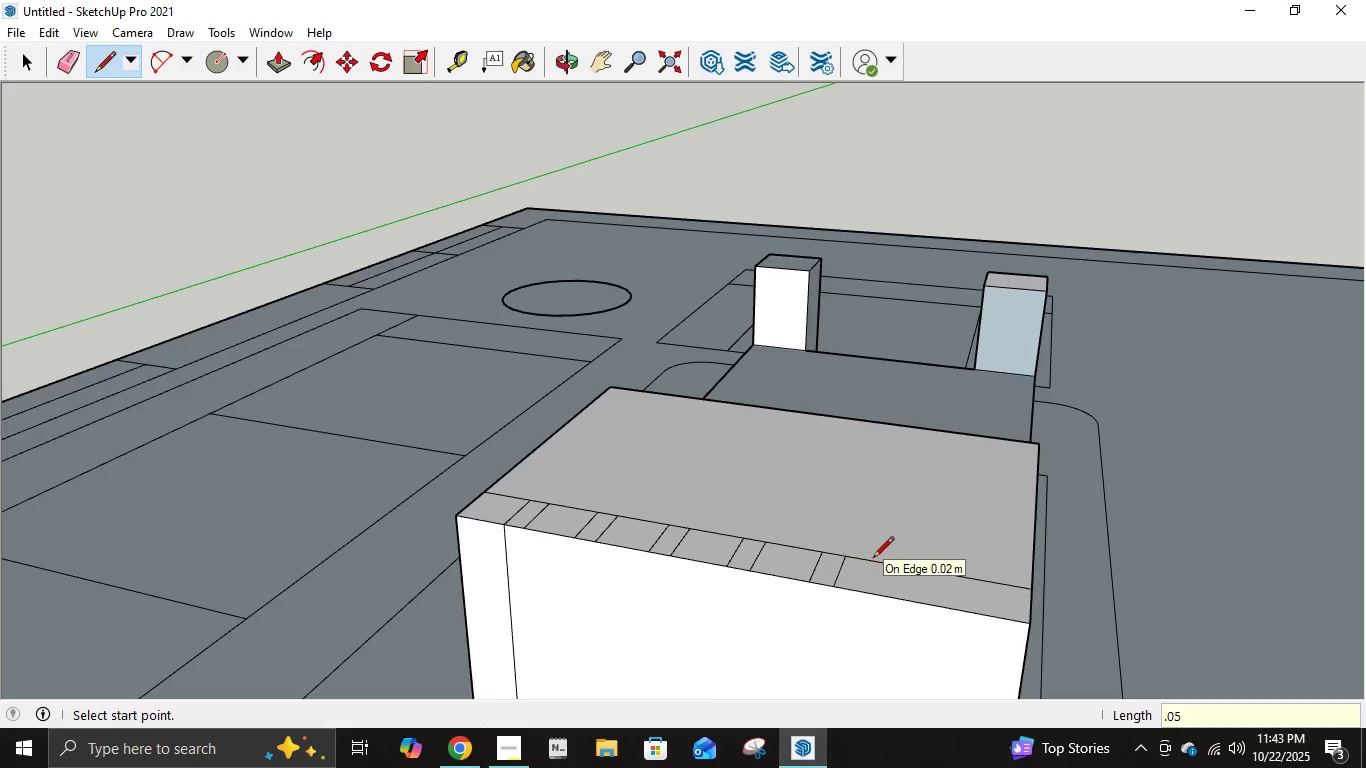 
key(NumpadEnter)
 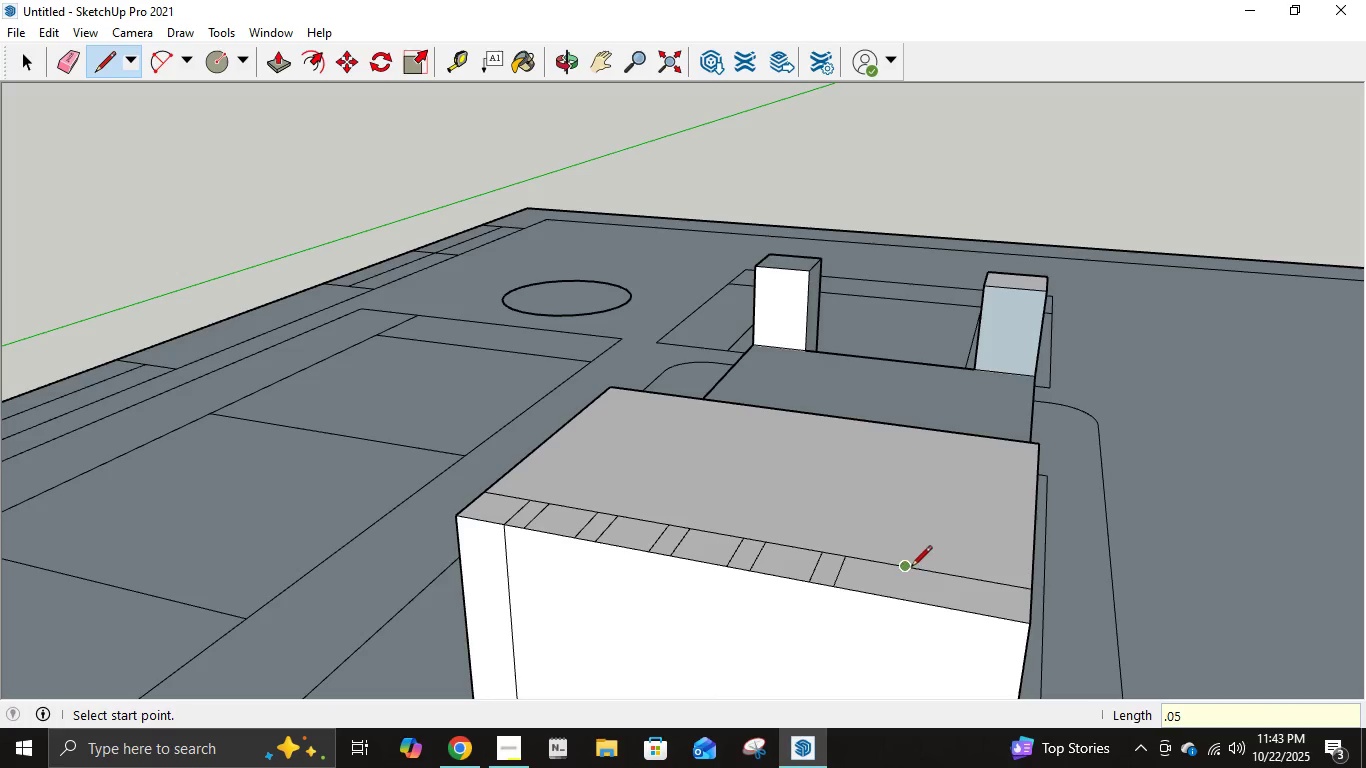 
left_click([911, 569])
 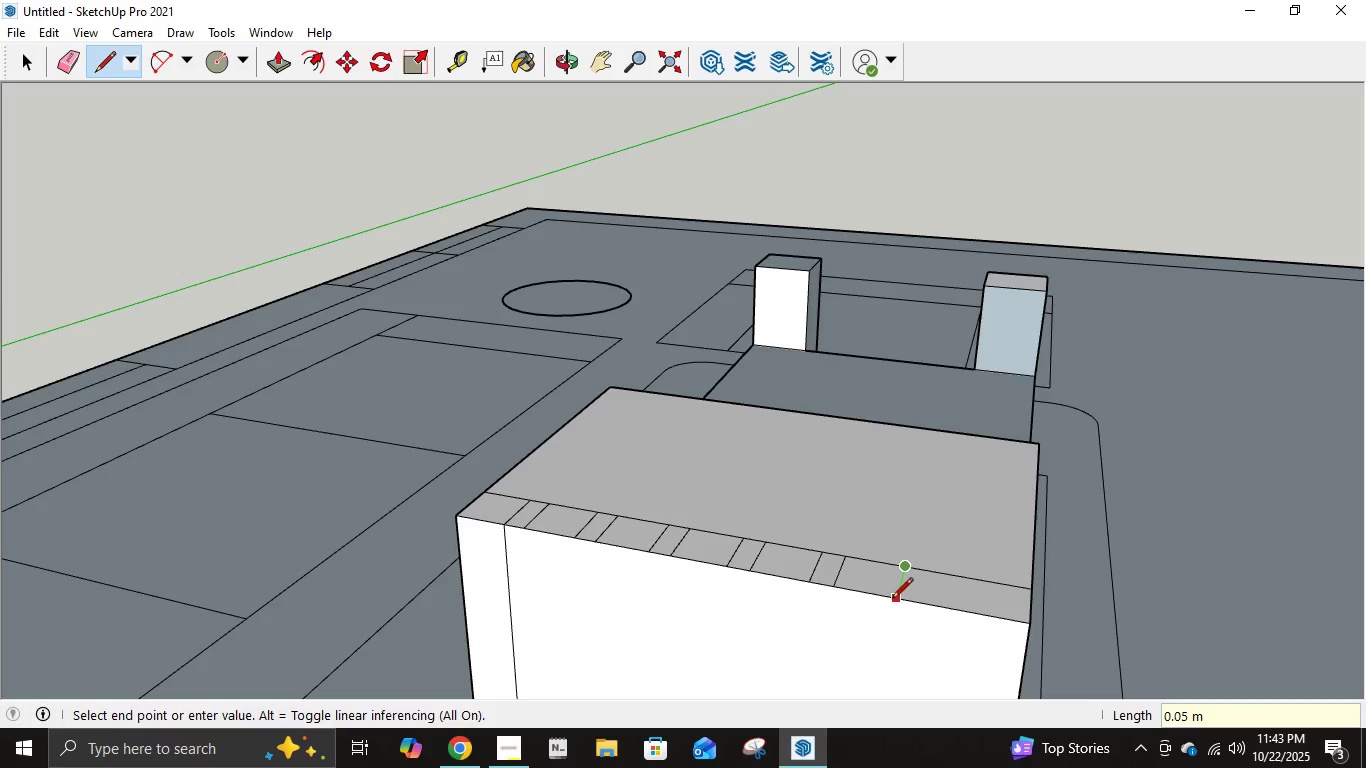 
left_click([892, 600])
 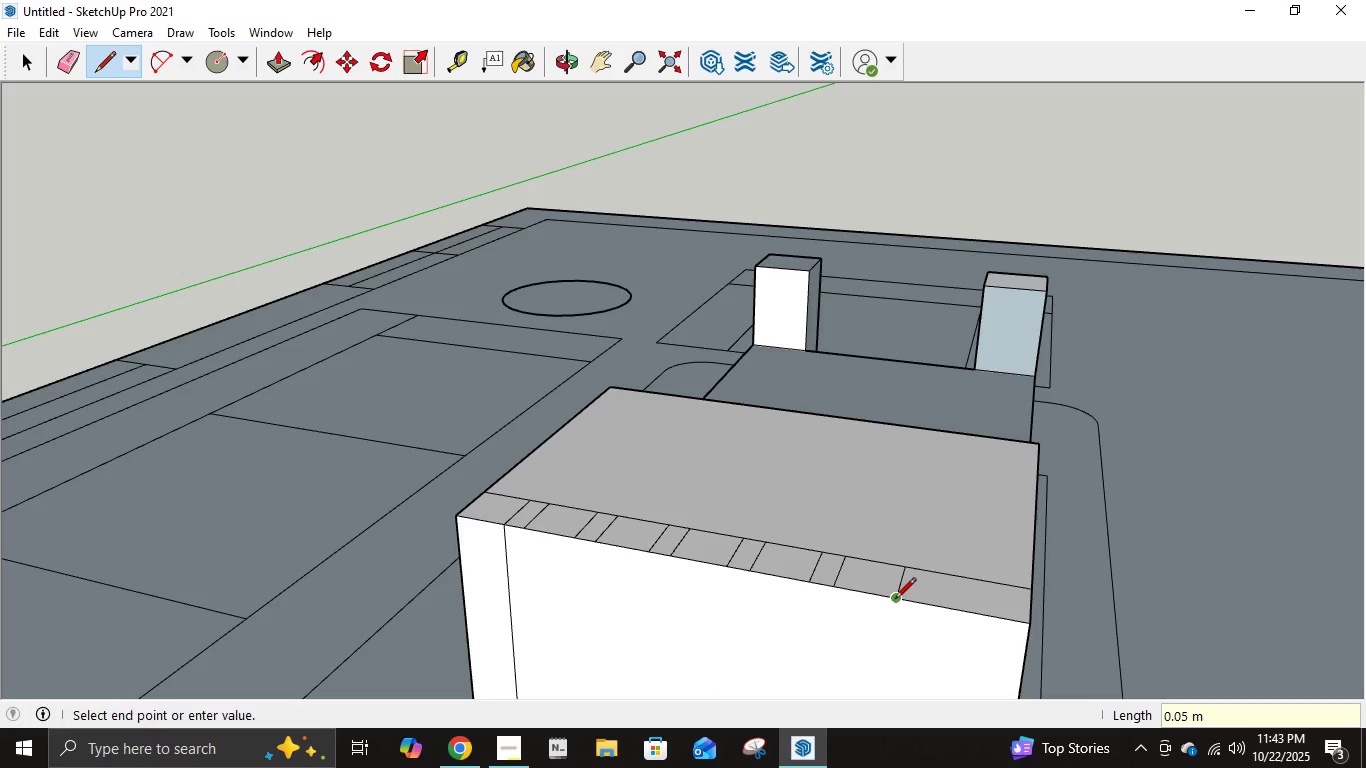 
left_click([895, 600])
 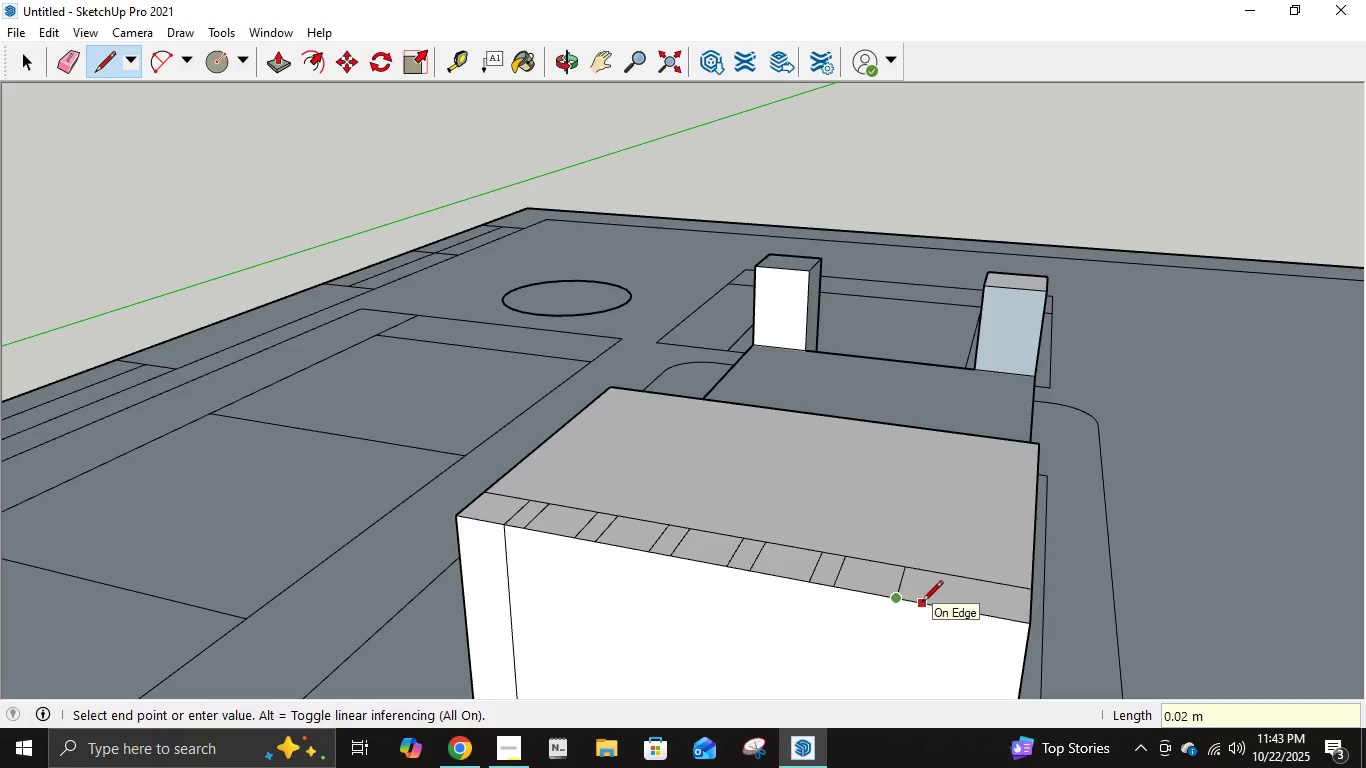 
key(NumpadDecimal)
 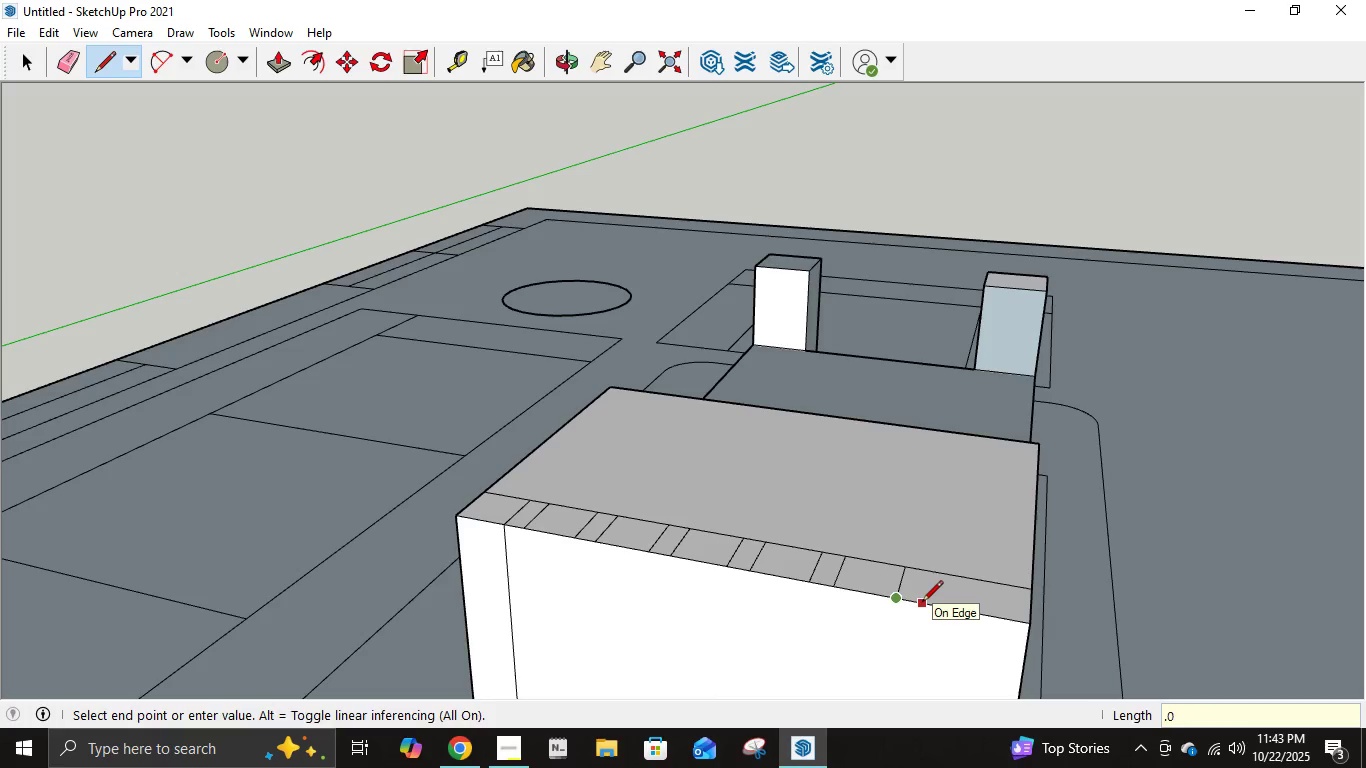 
key(Numpad0)
 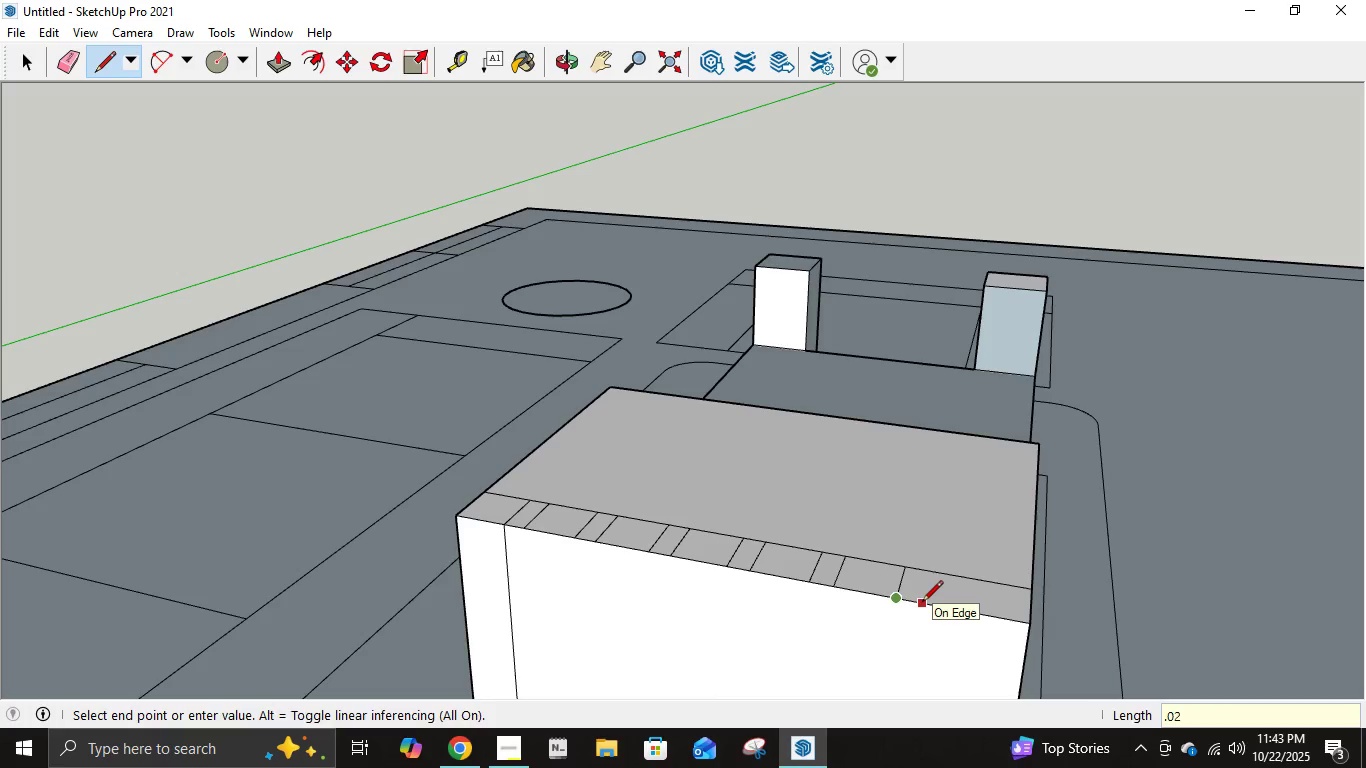 
key(Numpad2)
 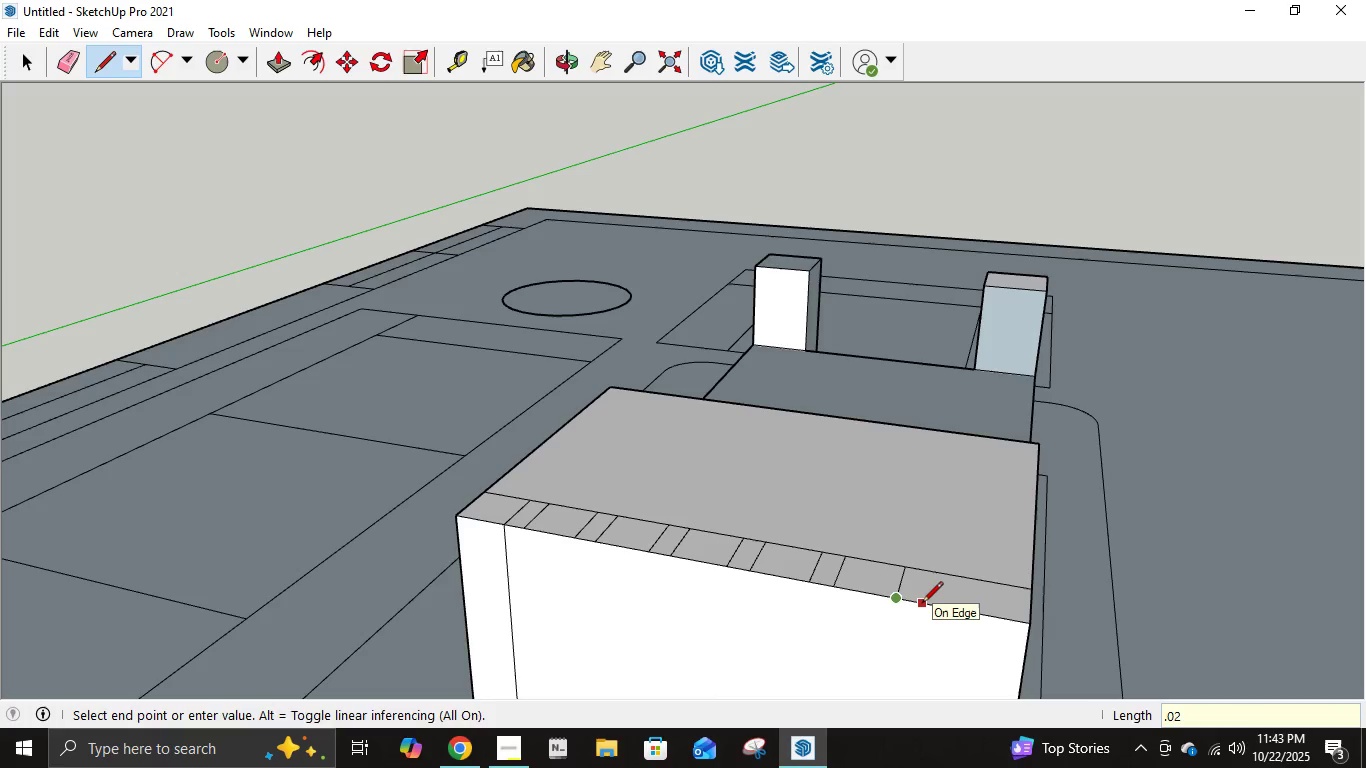 
key(NumpadEnter)
 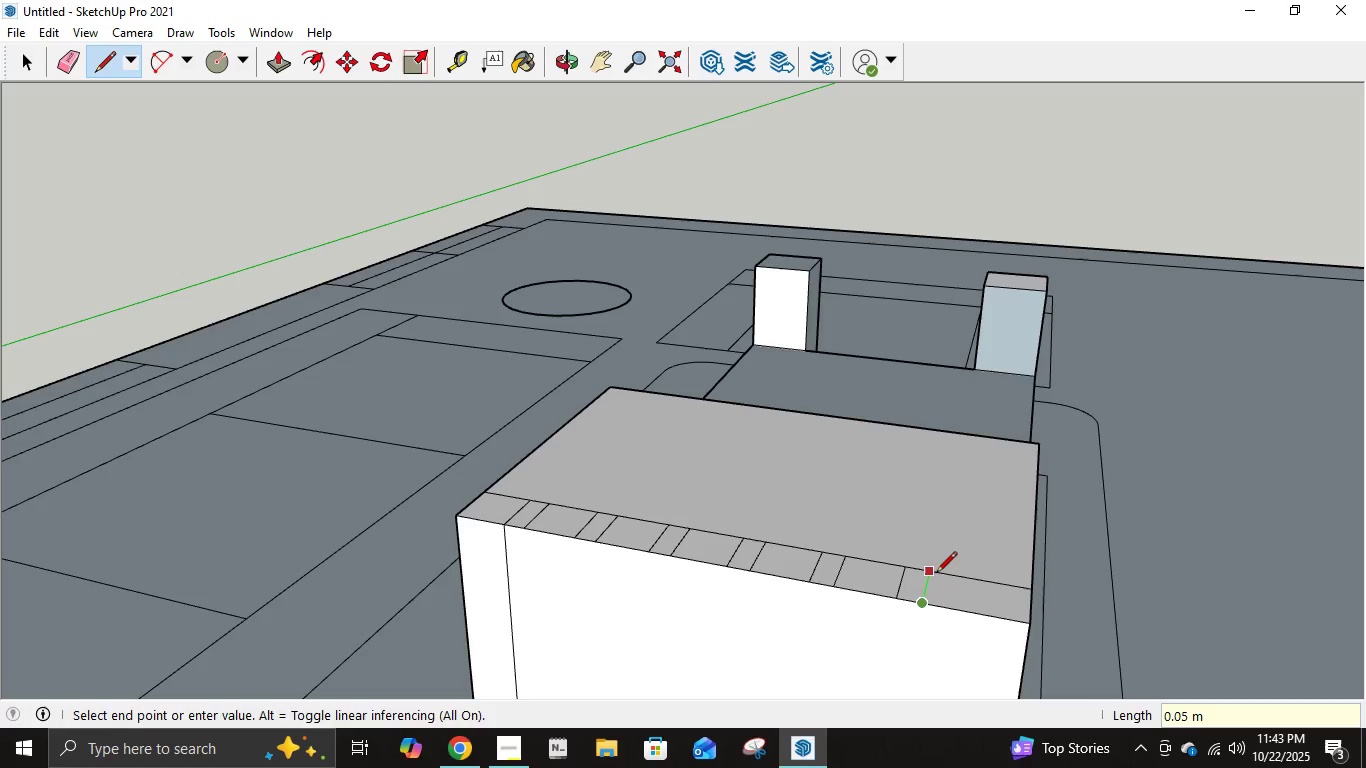 
left_click([936, 574])
 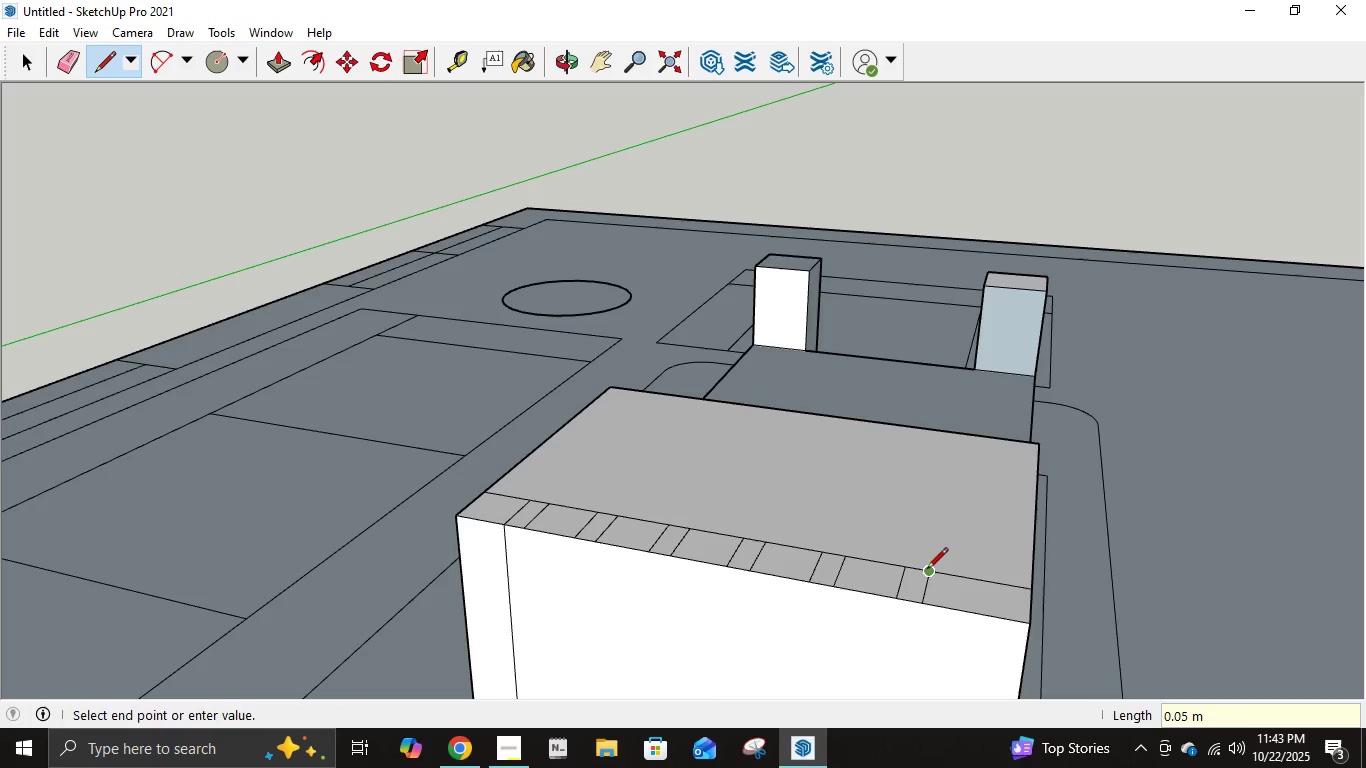 
left_click([927, 570])
 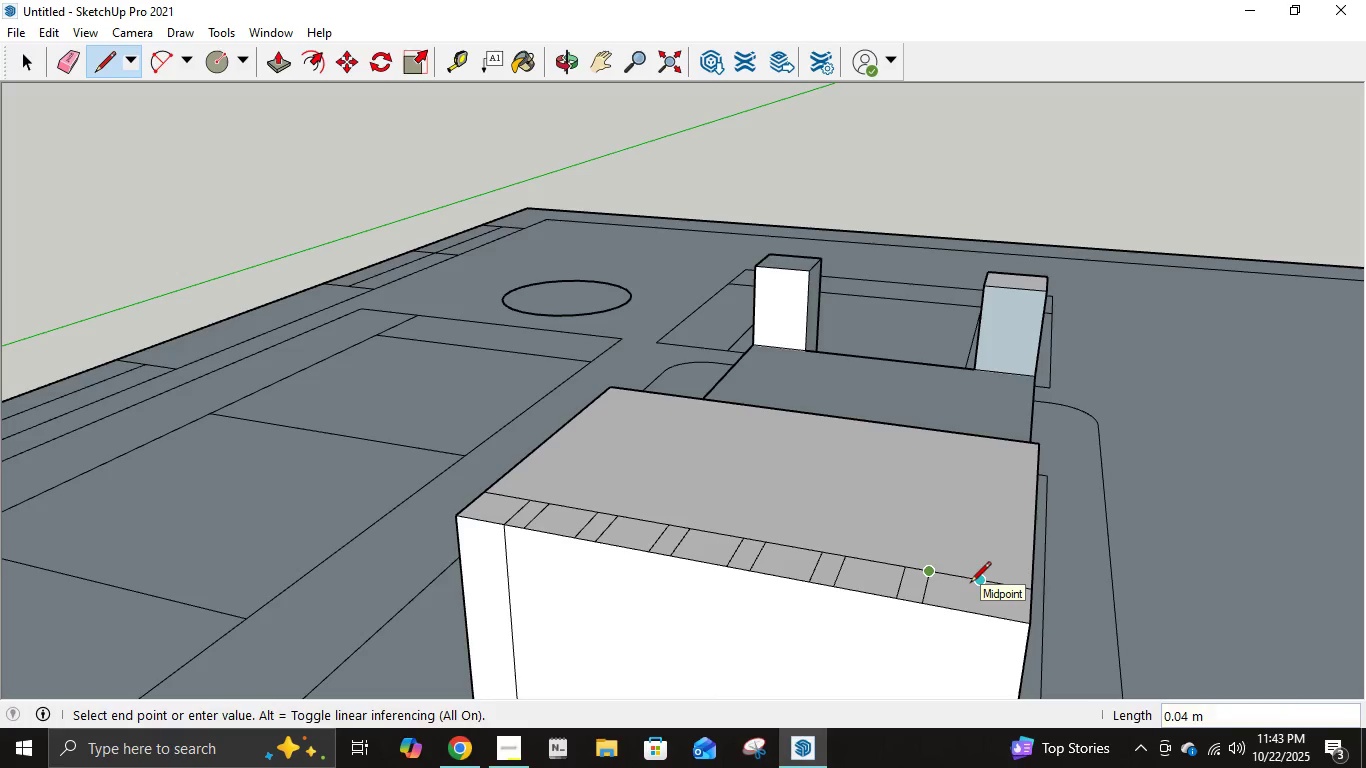 
key(NumpadDecimal)
 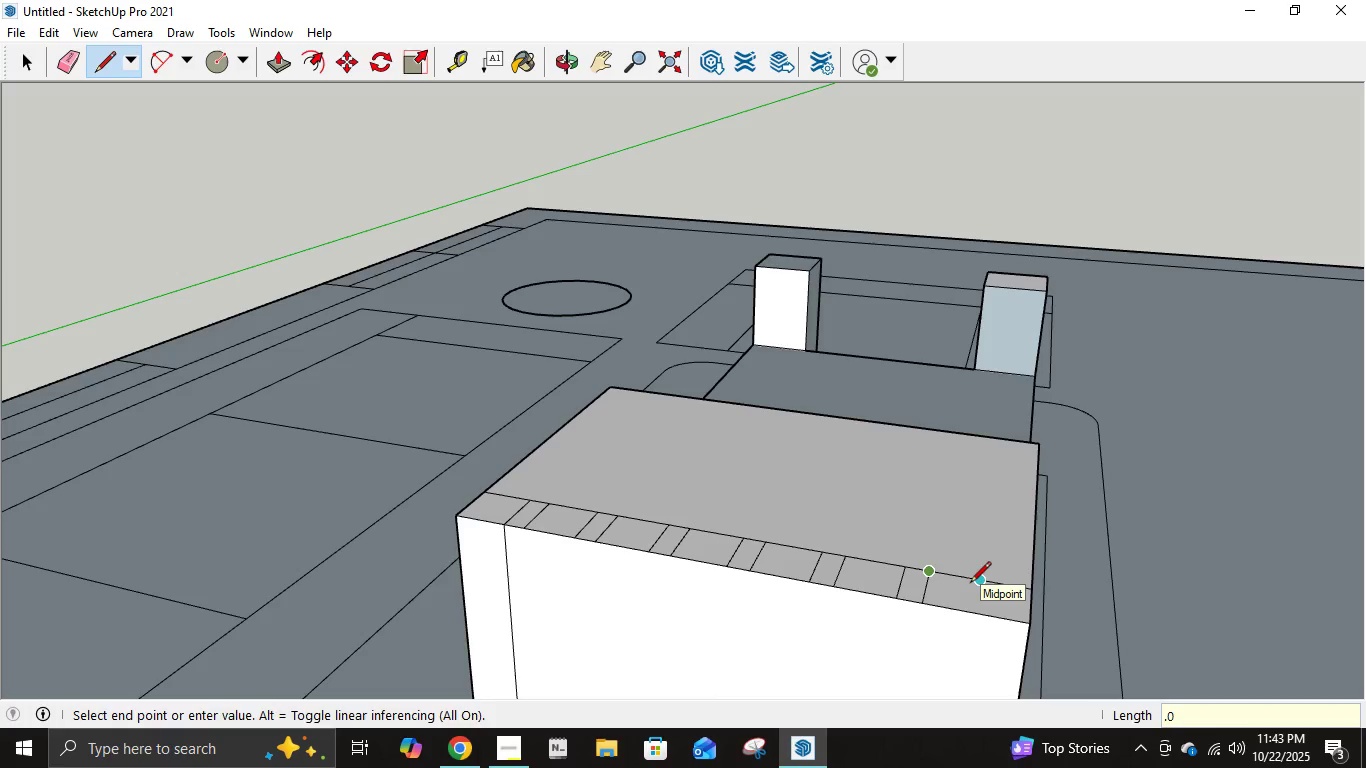 
key(Numpad0)
 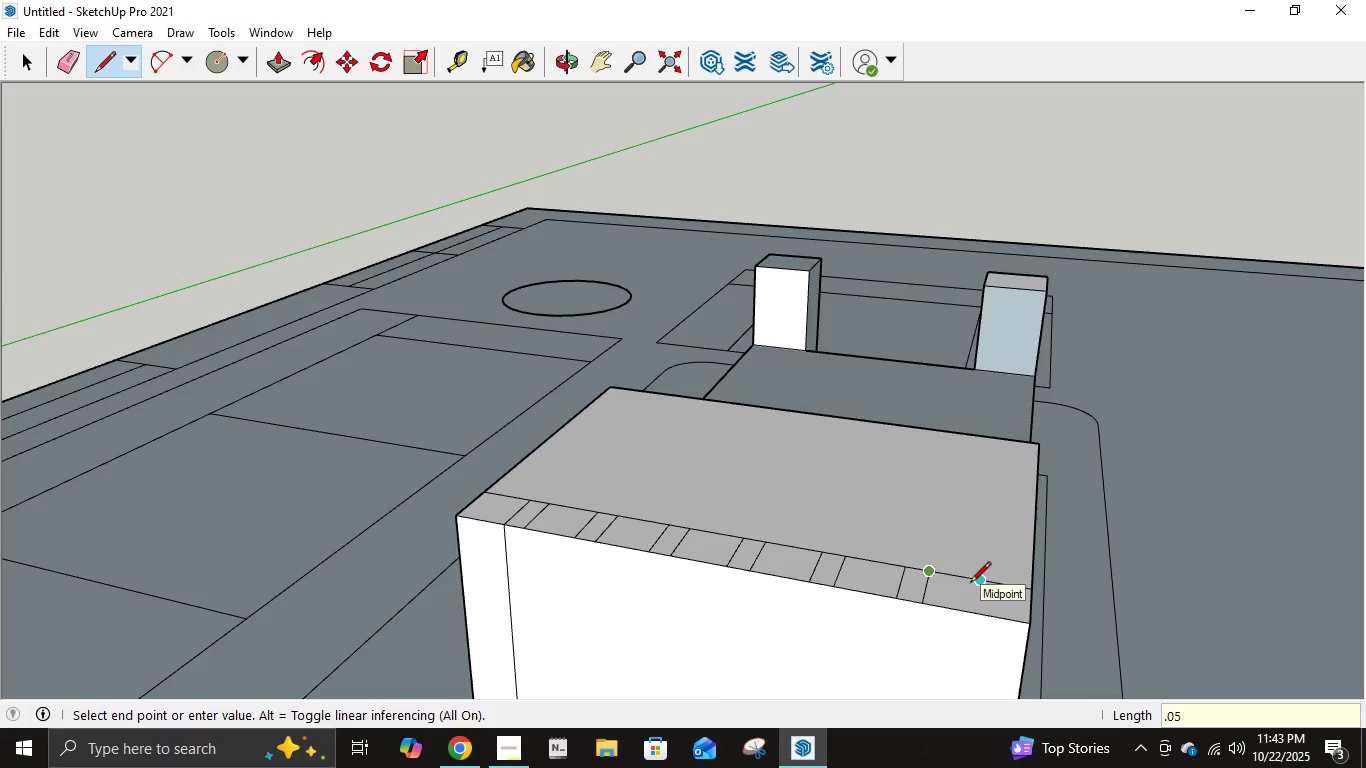 
key(Numpad5)
 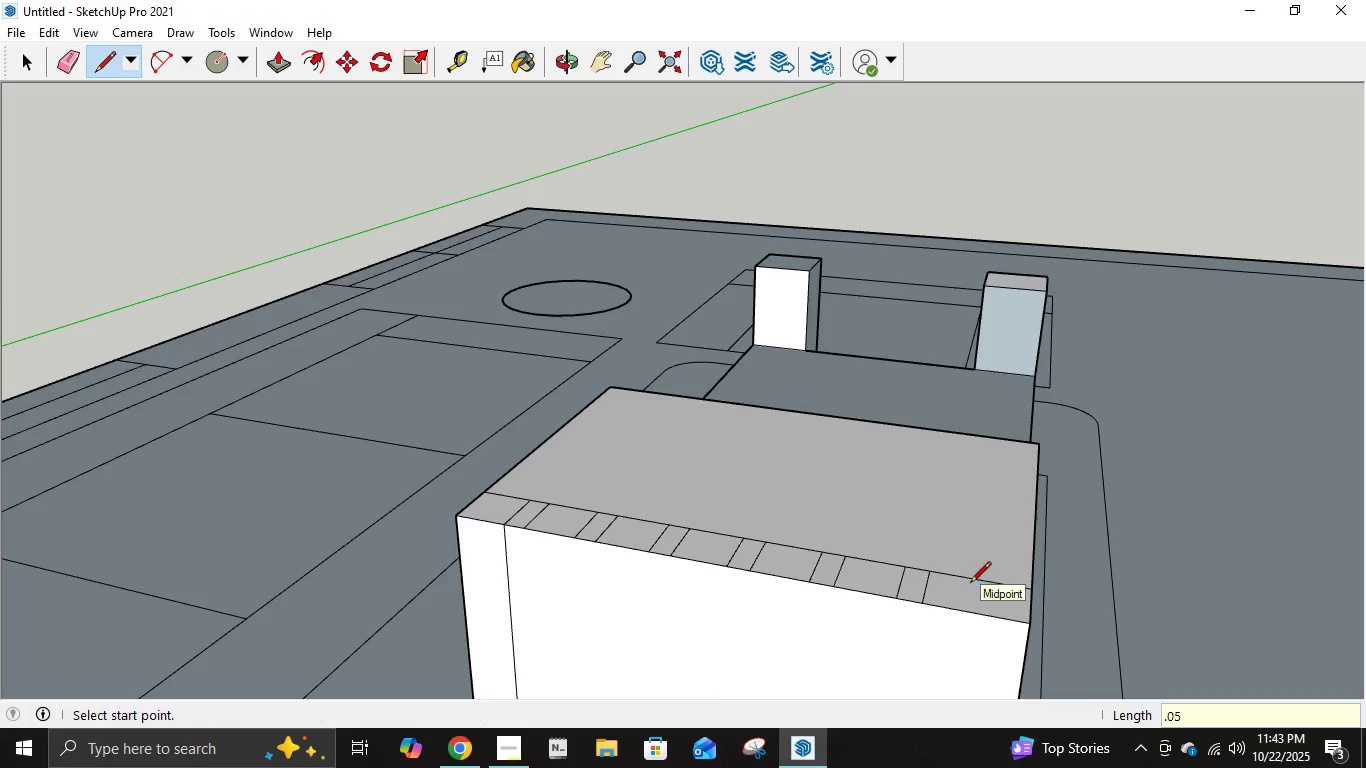 
key(NumpadEnter)
 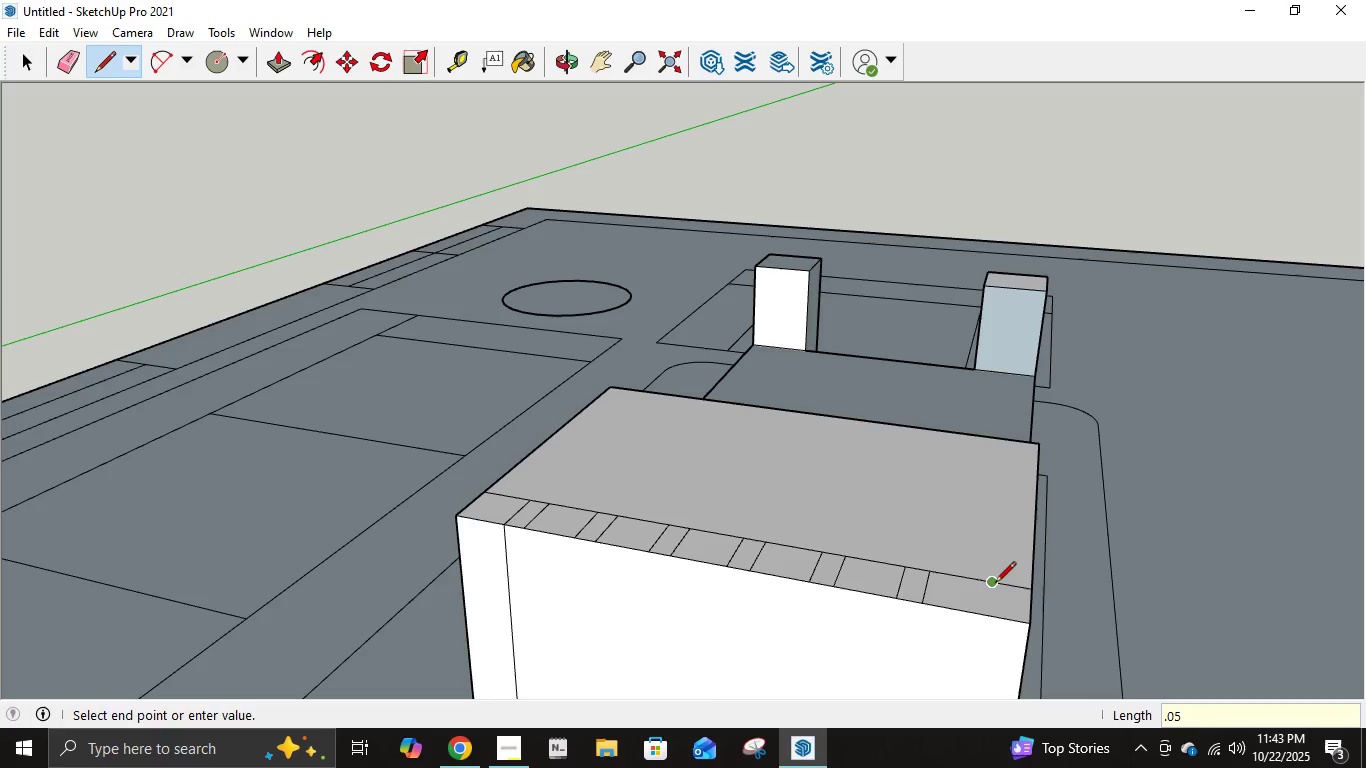 
left_click([995, 584])
 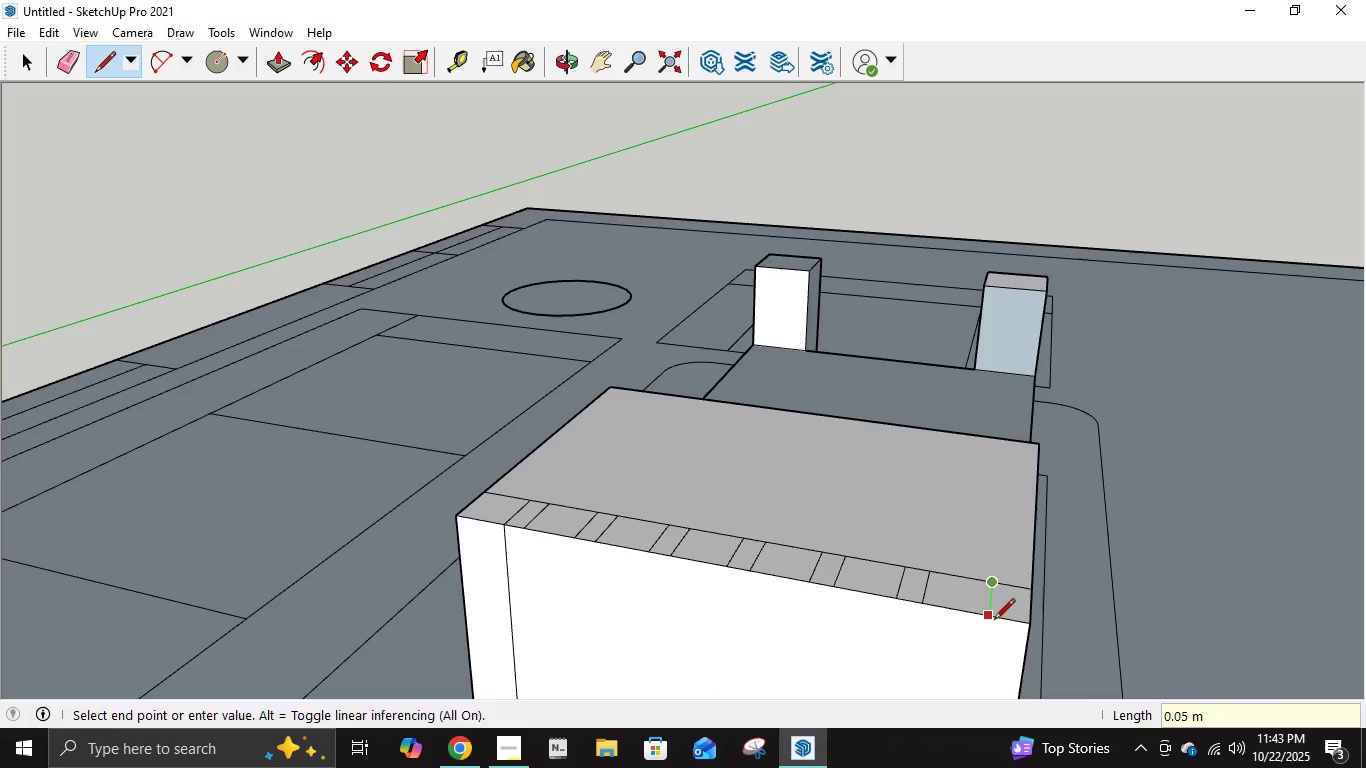 
left_click([994, 621])
 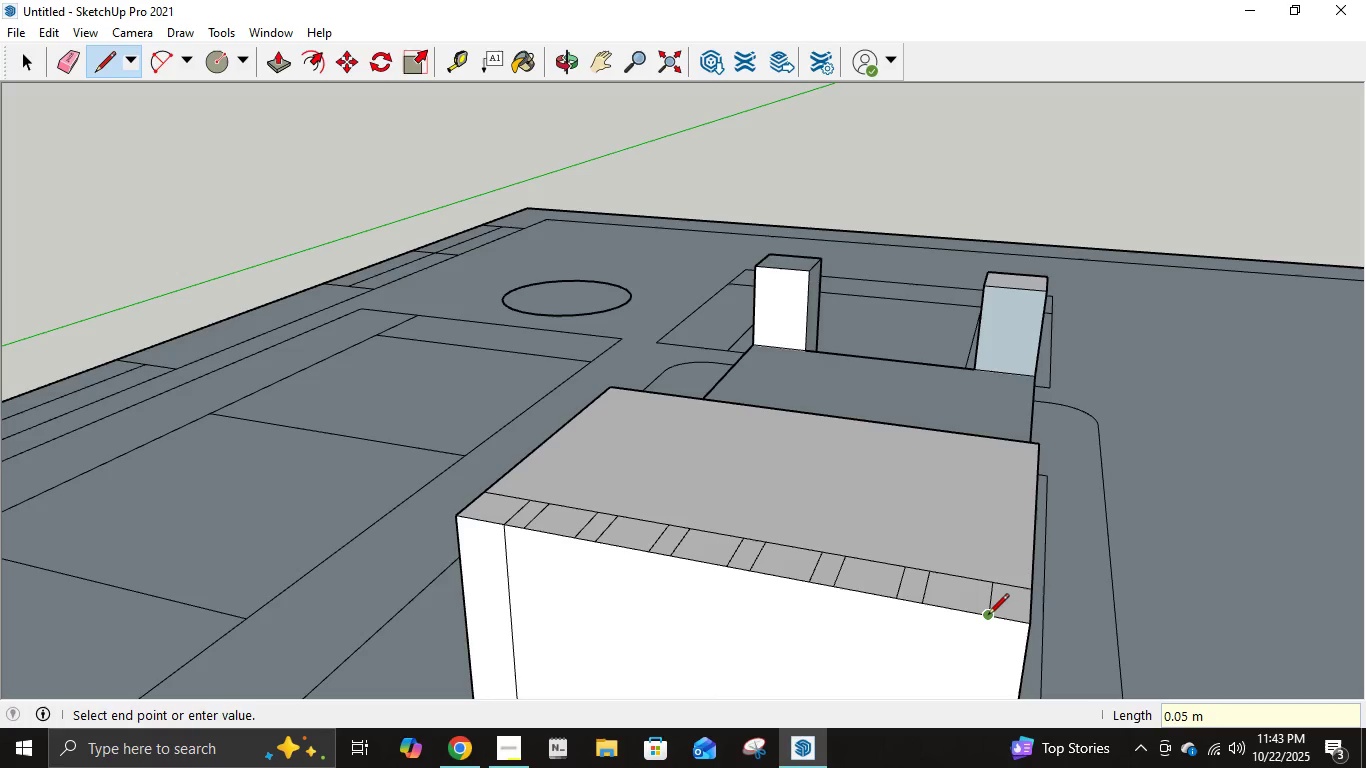 
left_click([988, 616])
 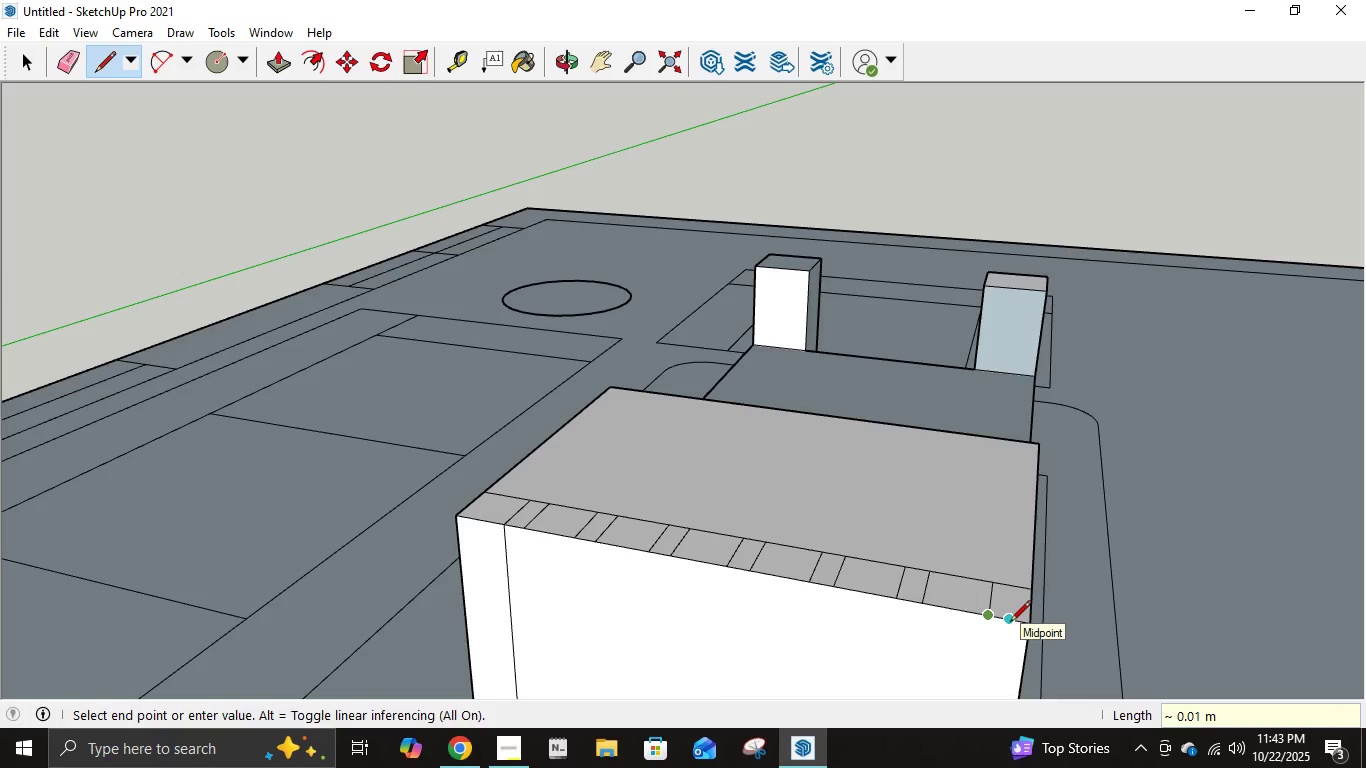 
key(NumpadDecimal)
 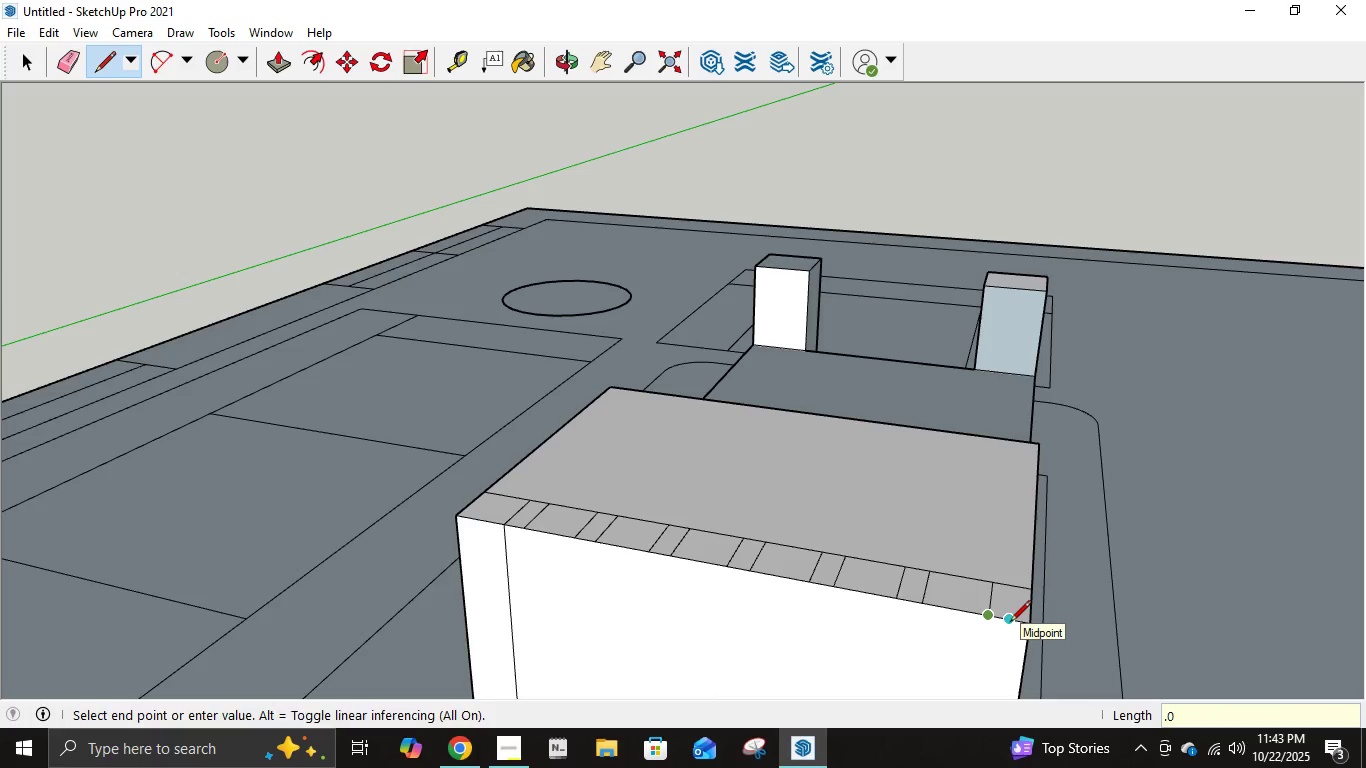 
key(Numpad0)
 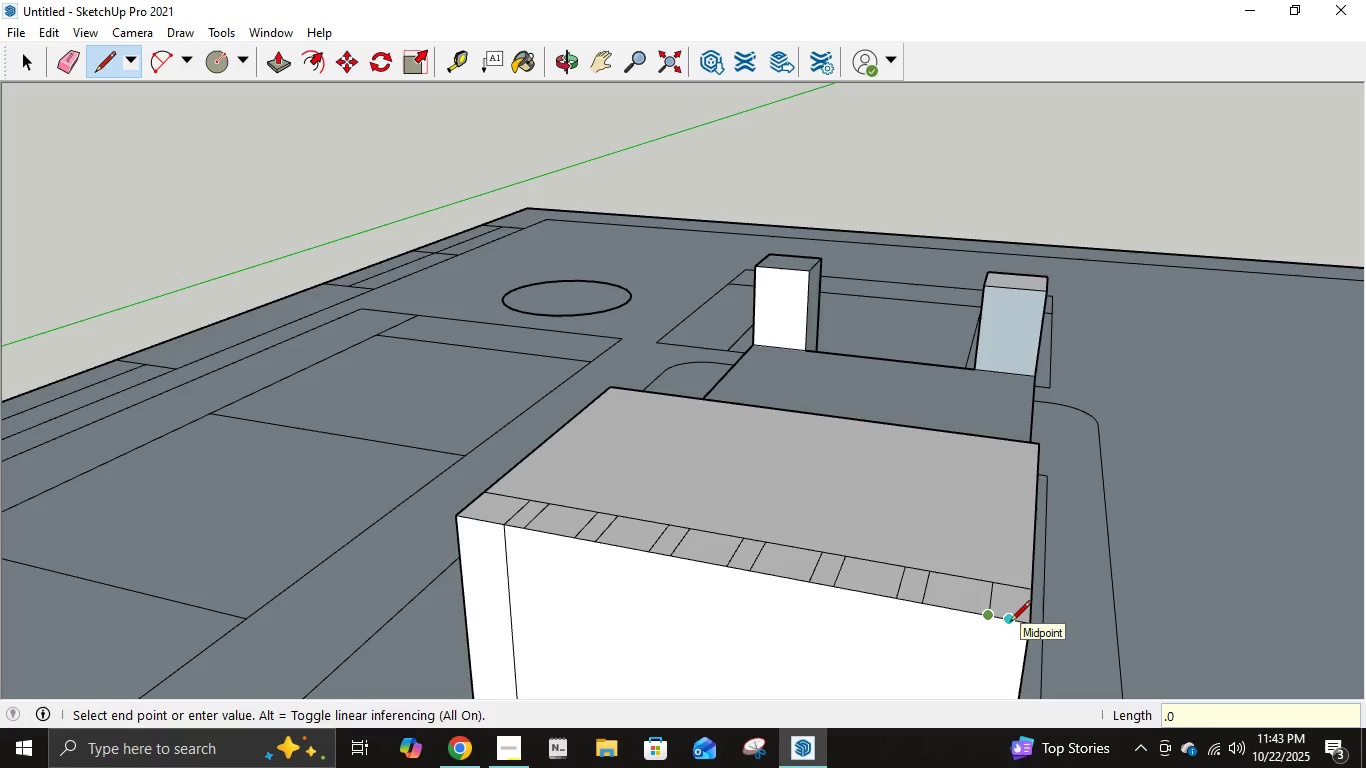 
key(Numpad2)
 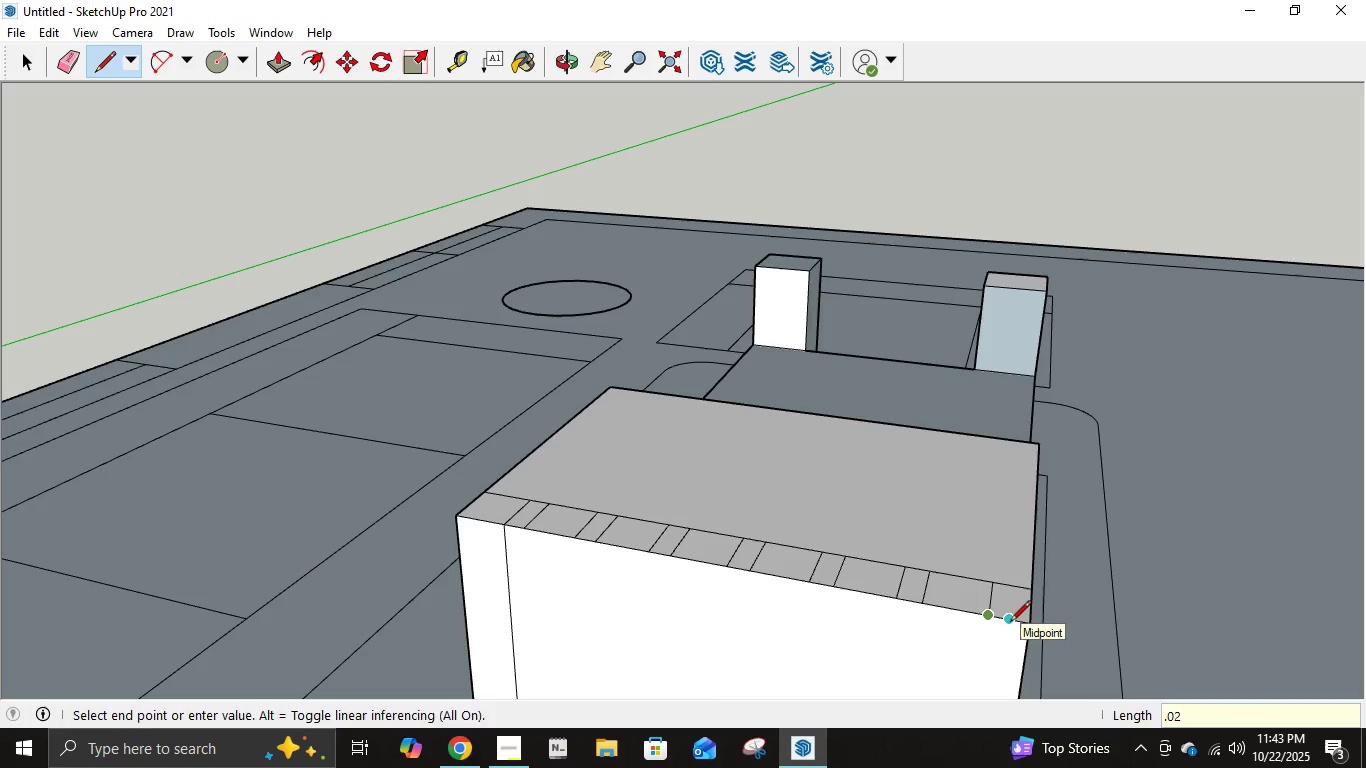 
key(NumpadEnter)
 